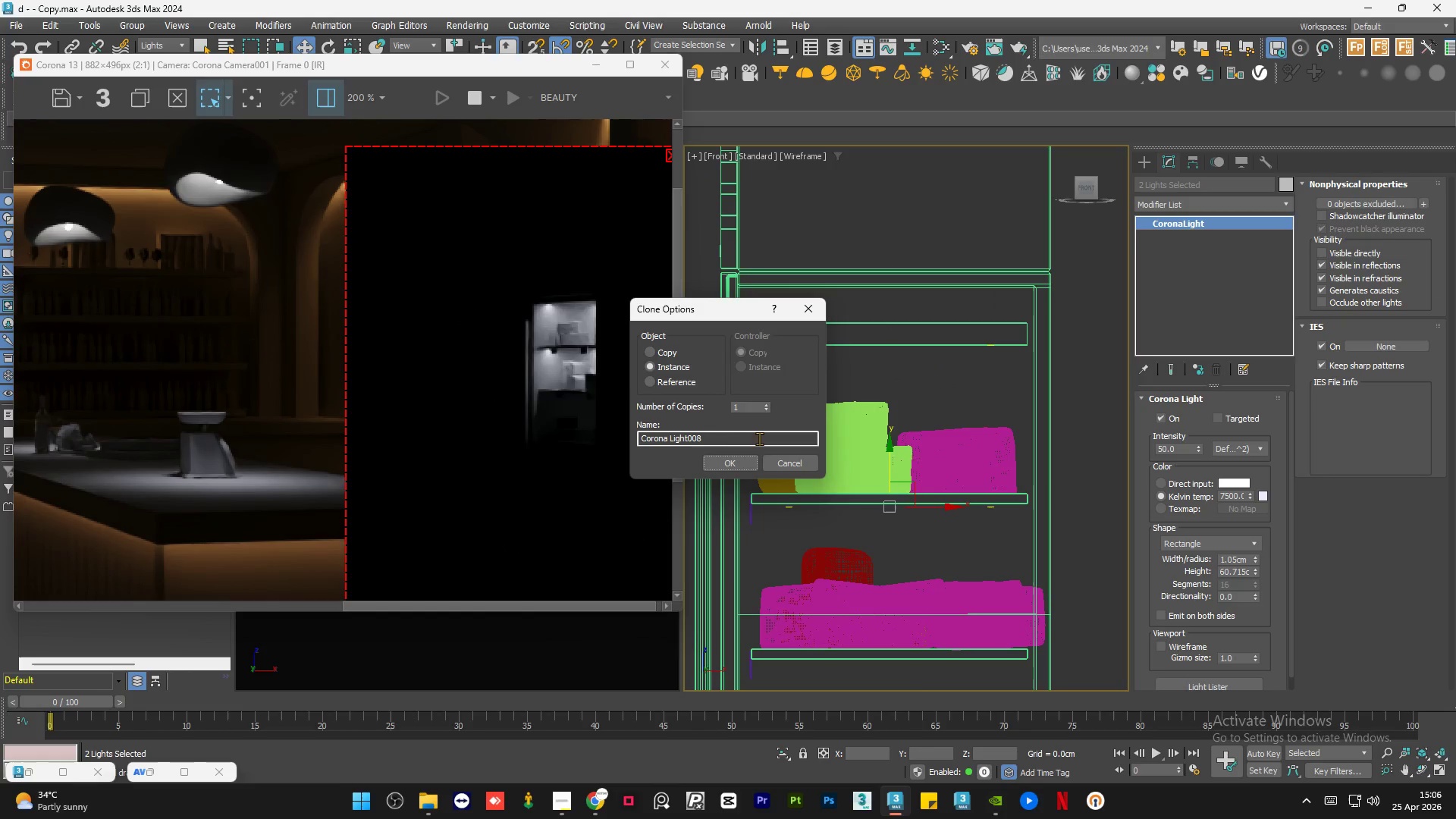 
scroll: coordinate [868, 475], scroll_direction: up, amount: 1.0
 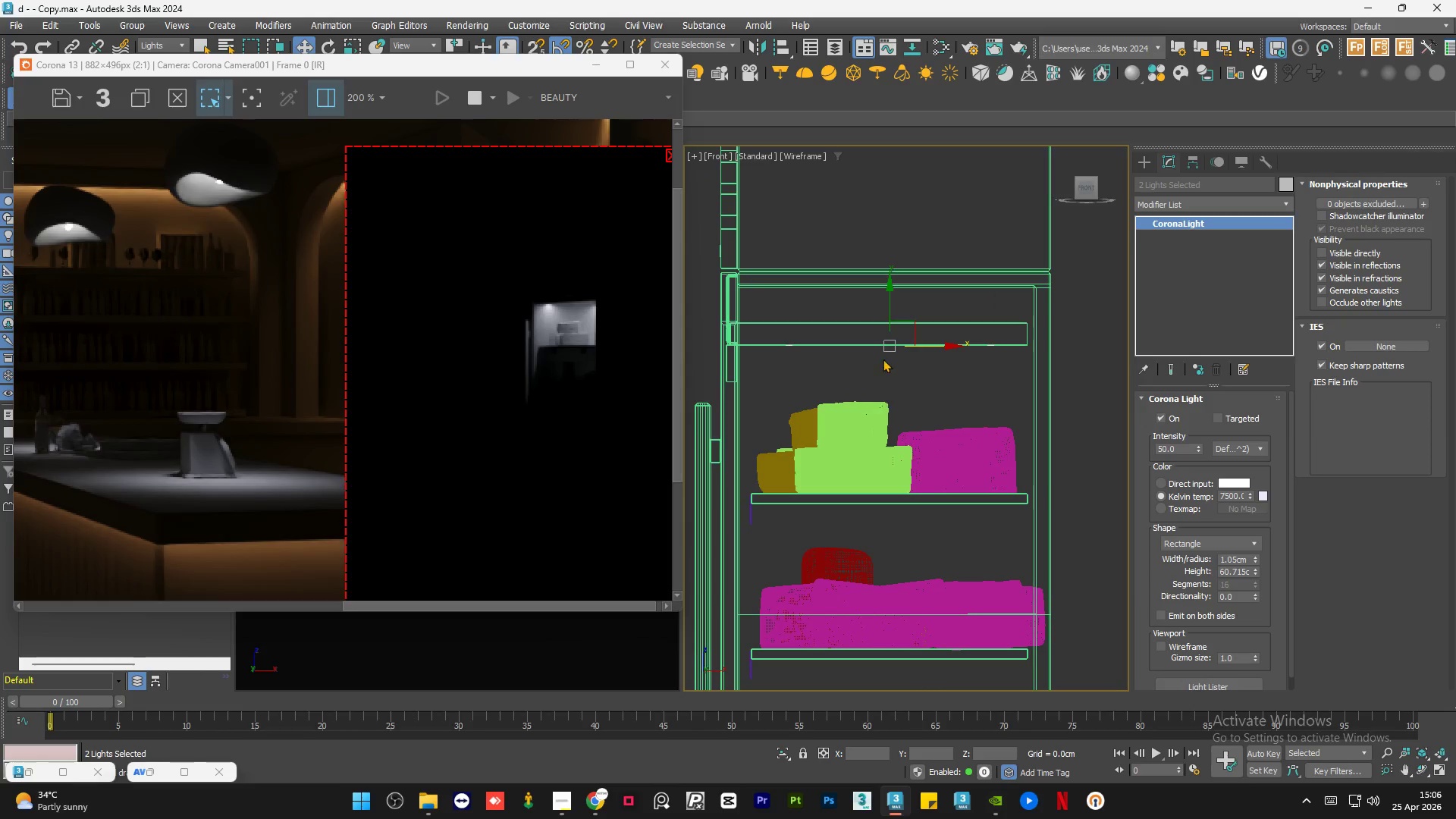 
left_click_drag(start_coordinate=[892, 307], to_coordinate=[886, 468])
 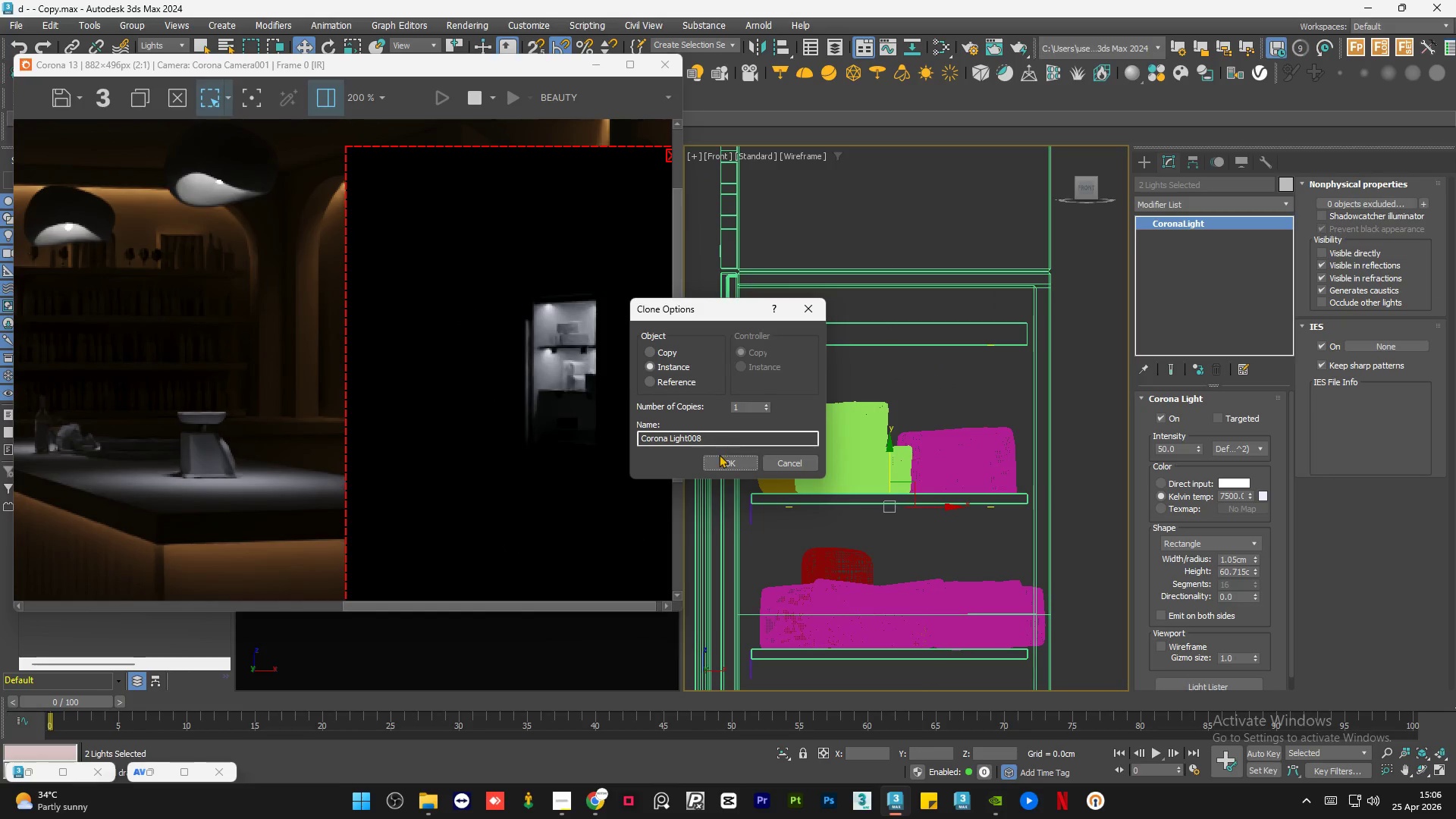 
left_click([718, 459])
 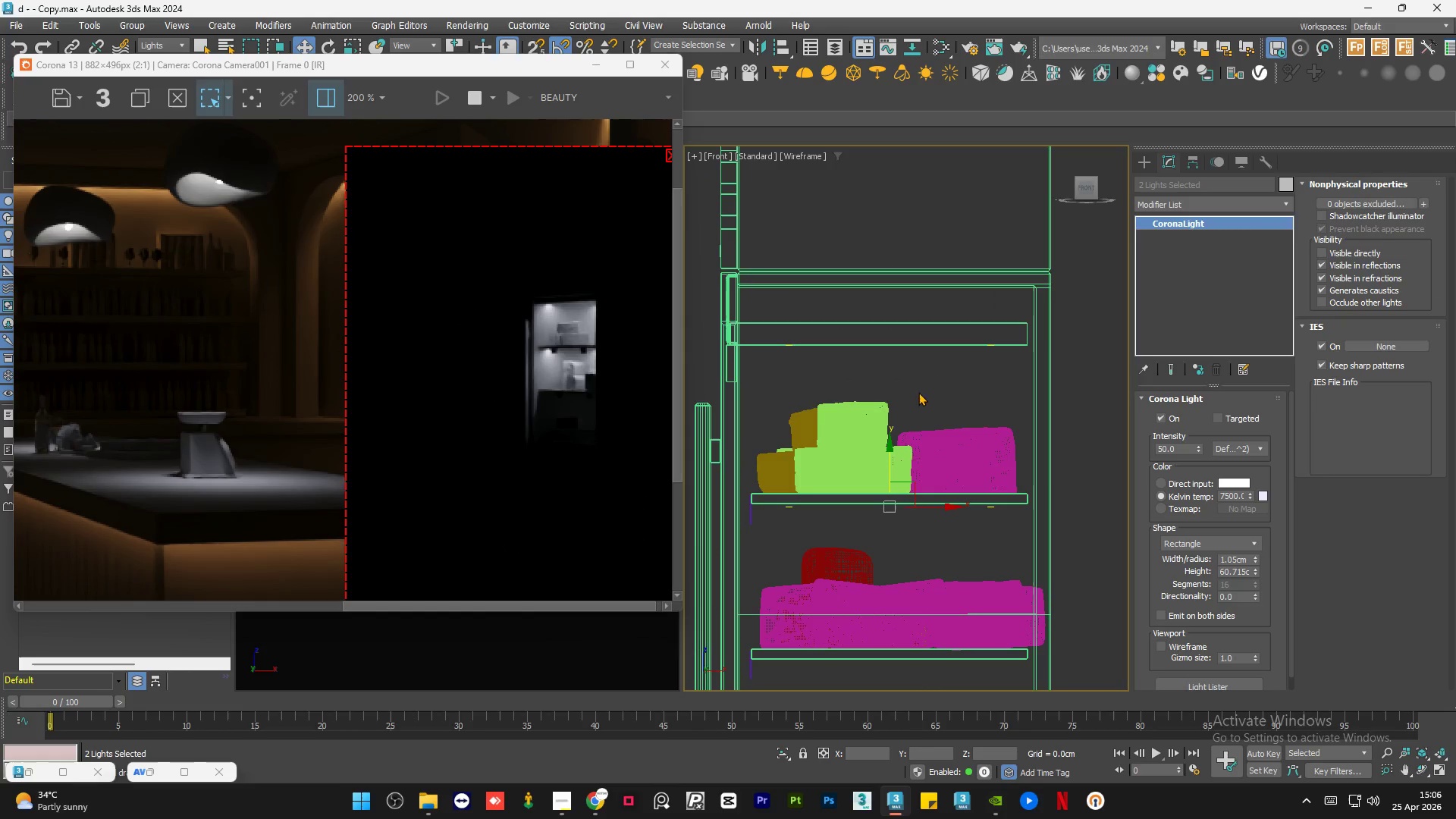 
scroll: coordinate [938, 404], scroll_direction: down, amount: 3.0
 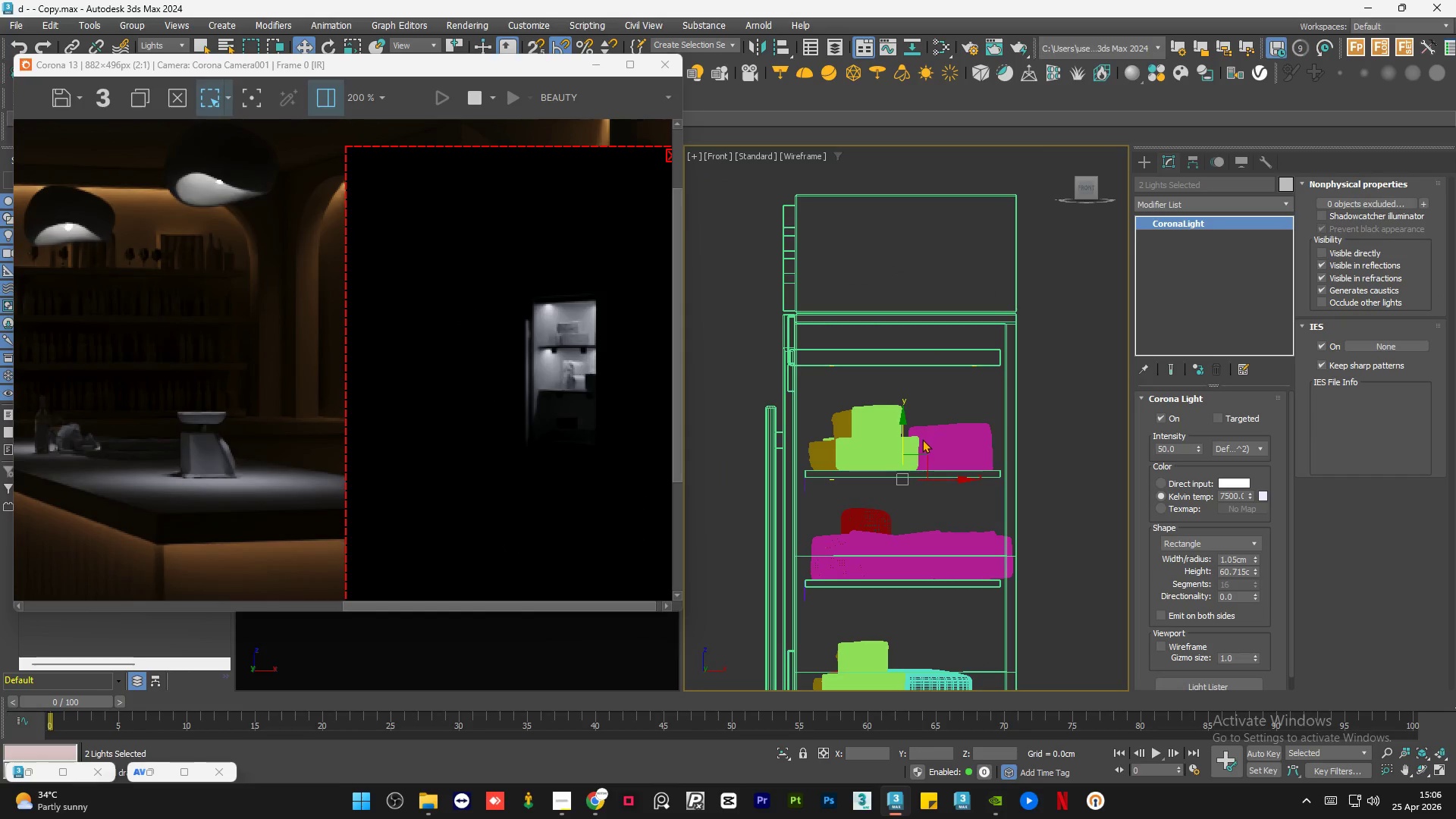 
scroll: coordinate [880, 469], scroll_direction: up, amount: 4.0
 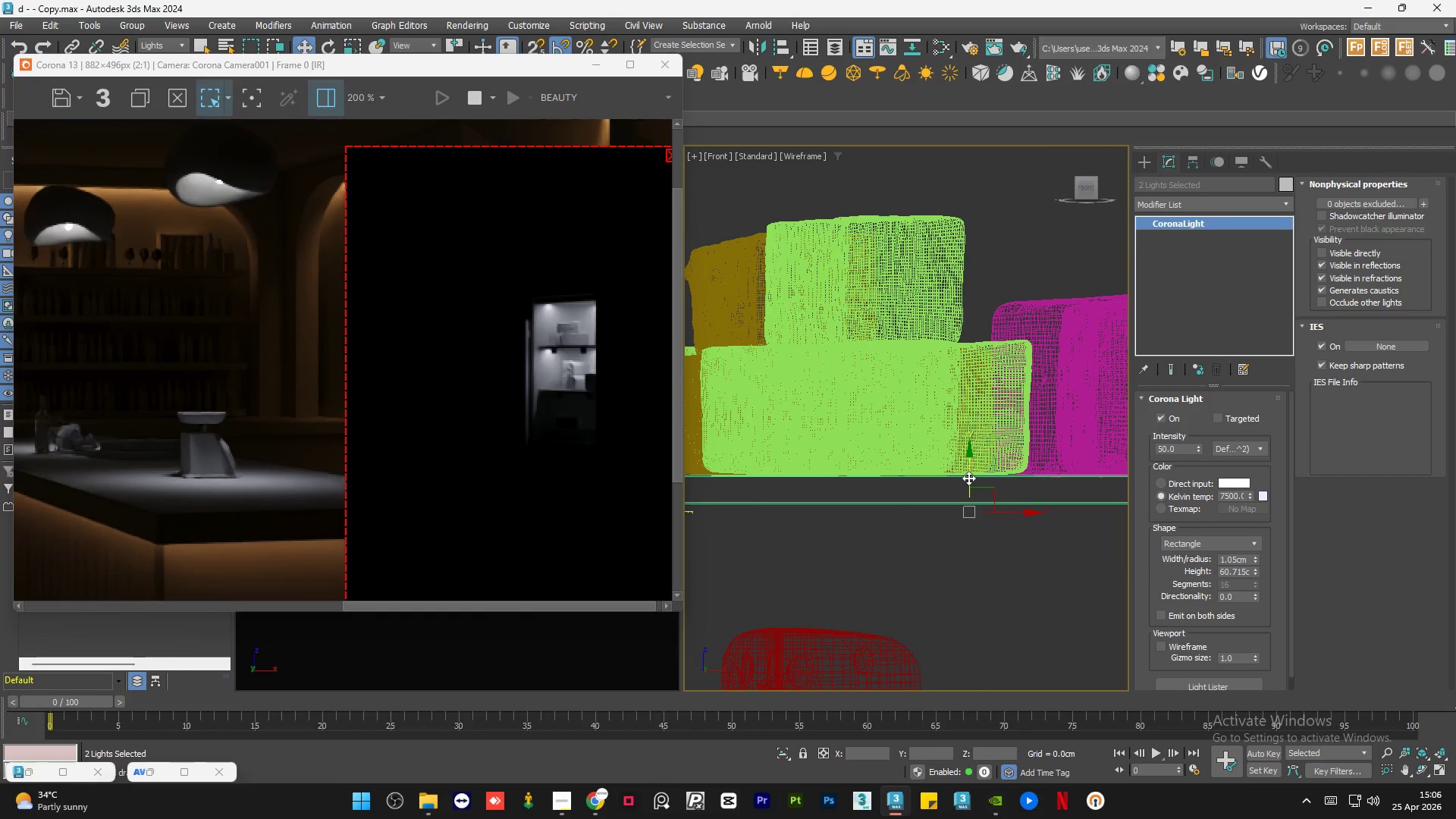 
left_click_drag(start_coordinate=[968, 478], to_coordinate=[976, 472])
 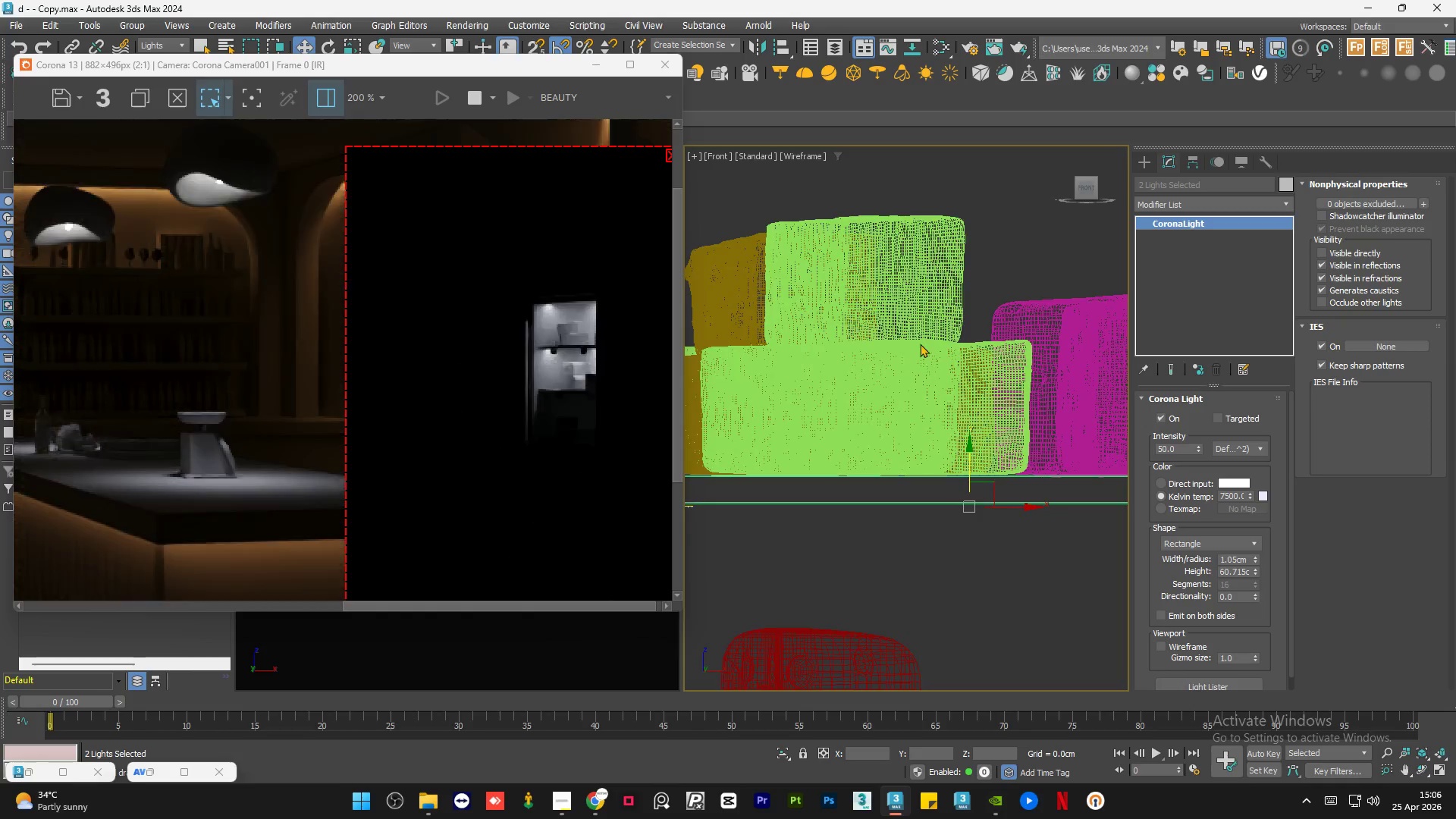 
scroll: coordinate [904, 431], scroll_direction: down, amount: 2.0
 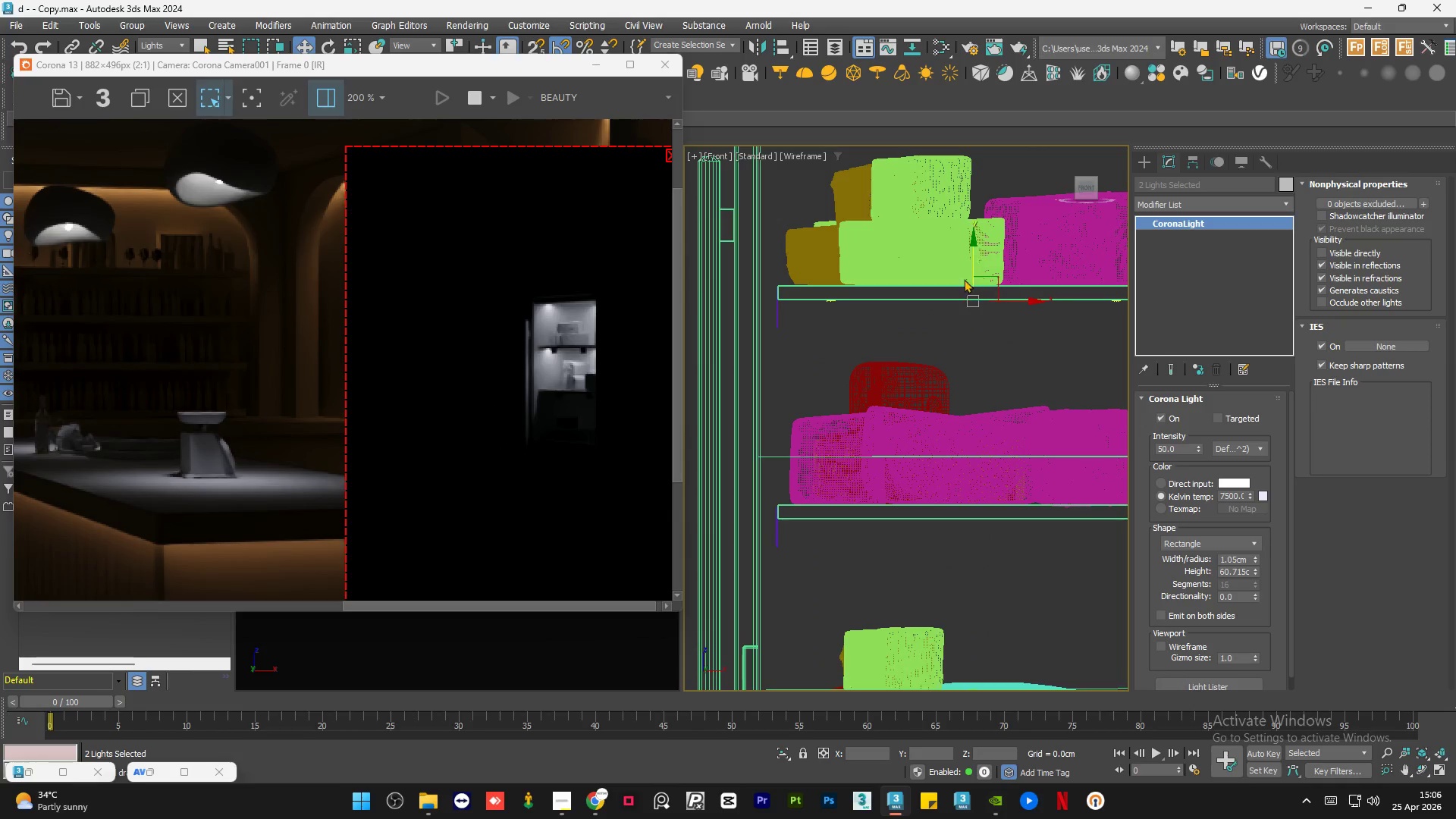 
hold_key(key=ShiftLeft, duration=3.16)
left_click_drag(start_coordinate=[976, 258], to_coordinate=[968, 477])
 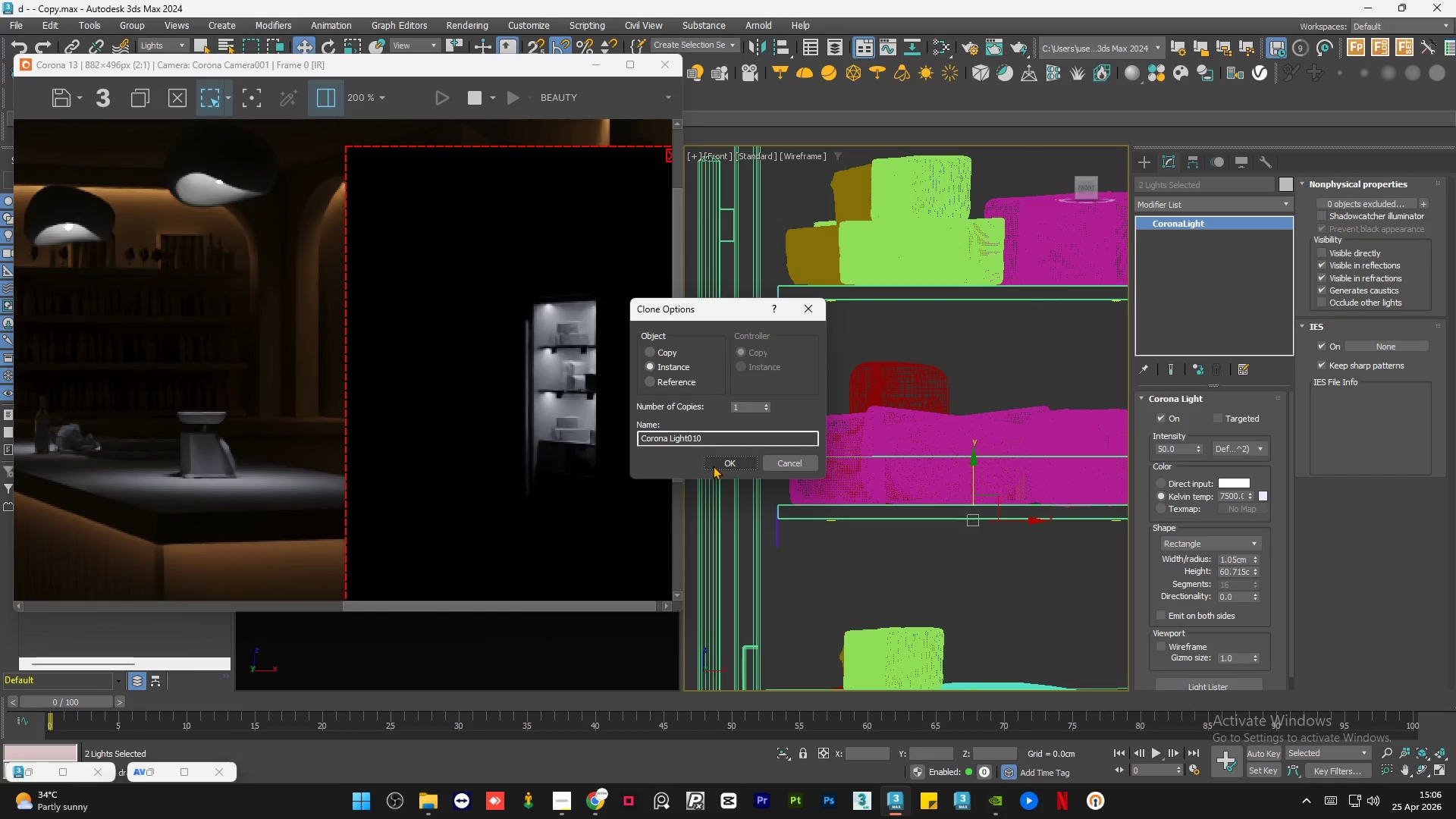 
left_click([718, 457])
 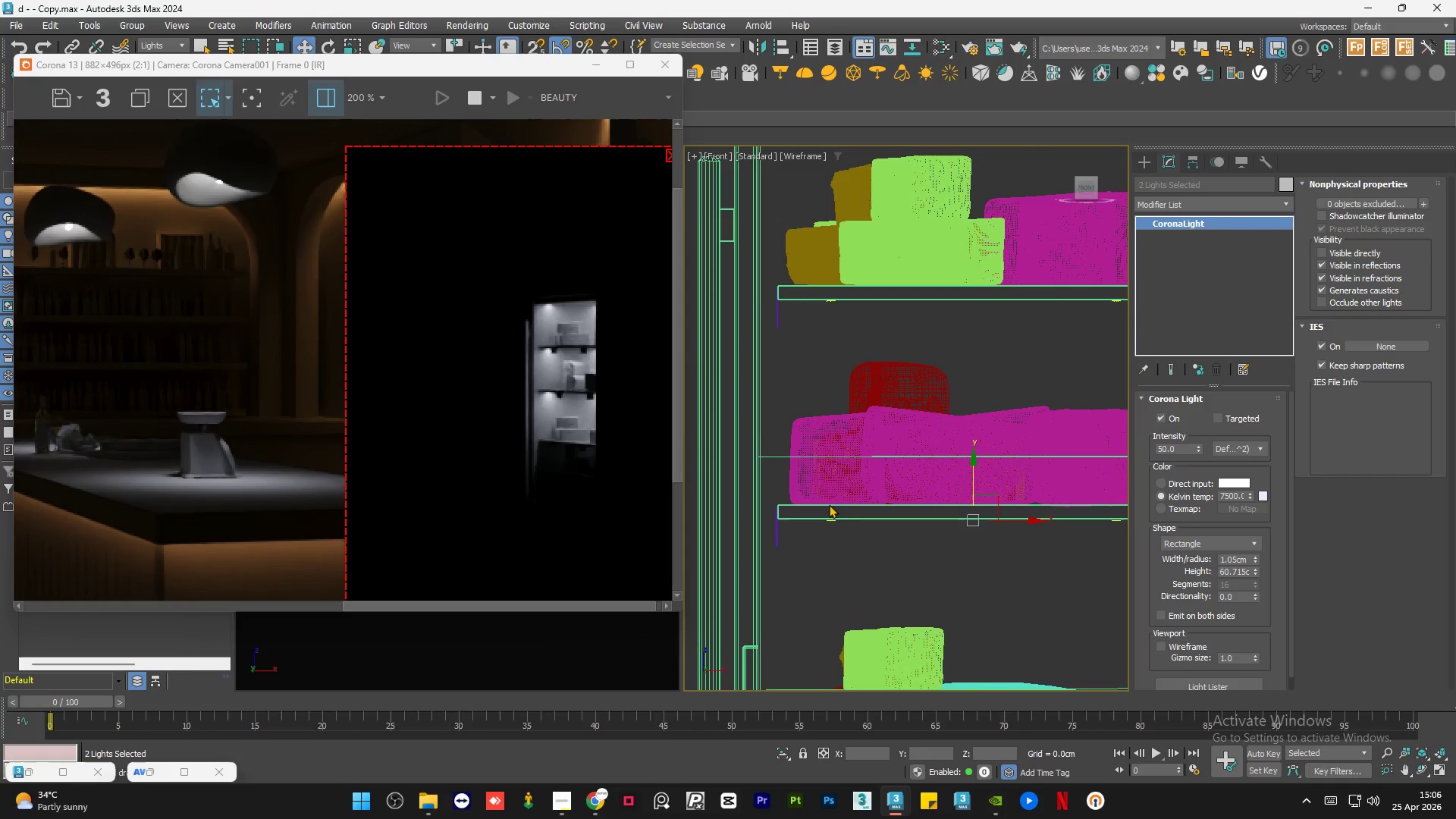 
scroll: coordinate [902, 529], scroll_direction: up, amount: 4.0
 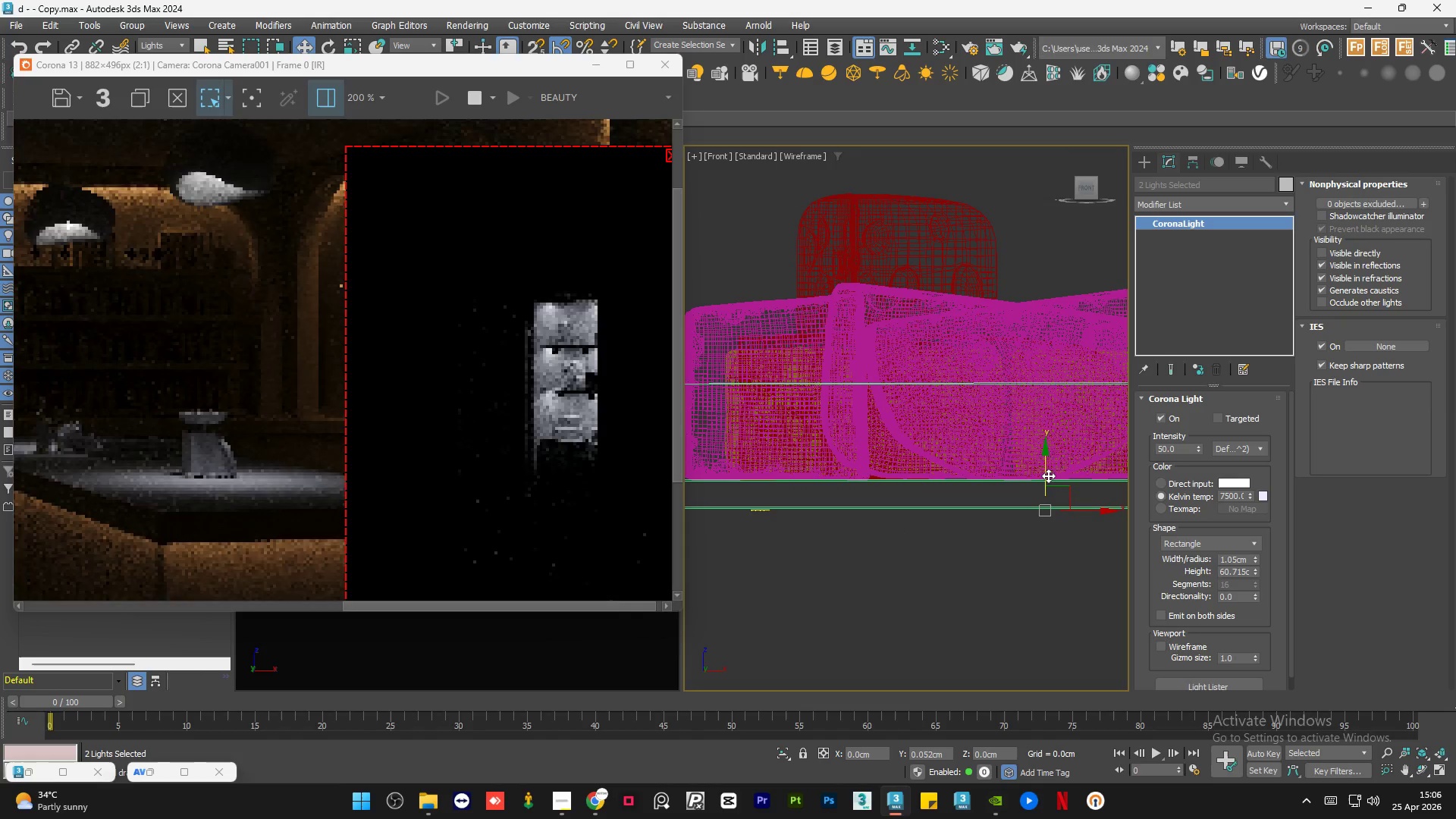 
scroll: coordinate [880, 352], scroll_direction: down, amount: 5.0
 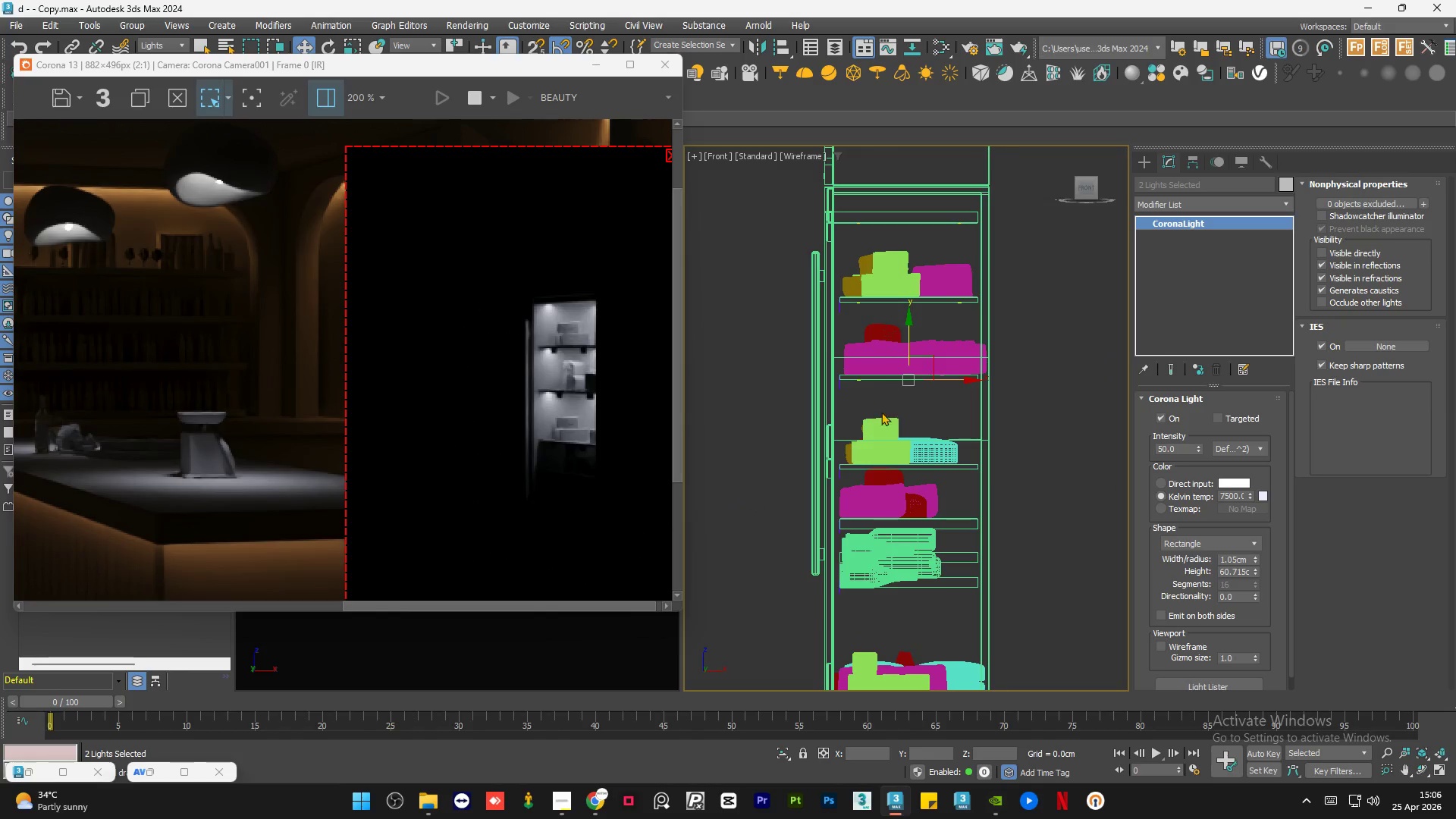 
scroll: coordinate [877, 451], scroll_direction: up, amount: 2.0
 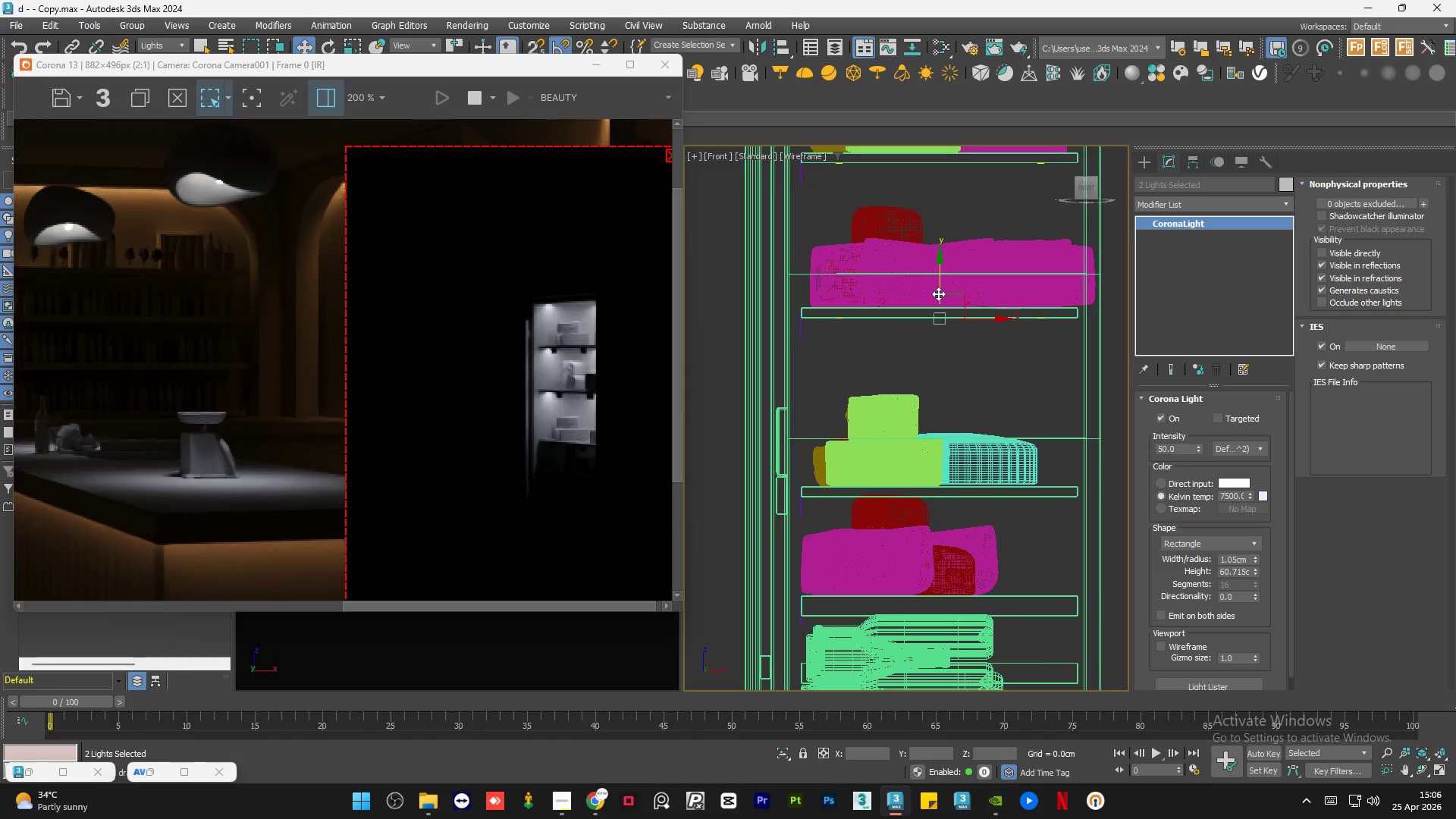 
hold_key(key=ShiftLeft, duration=4.48)
left_click_drag(start_coordinate=[942, 280], to_coordinate=[946, 460])
 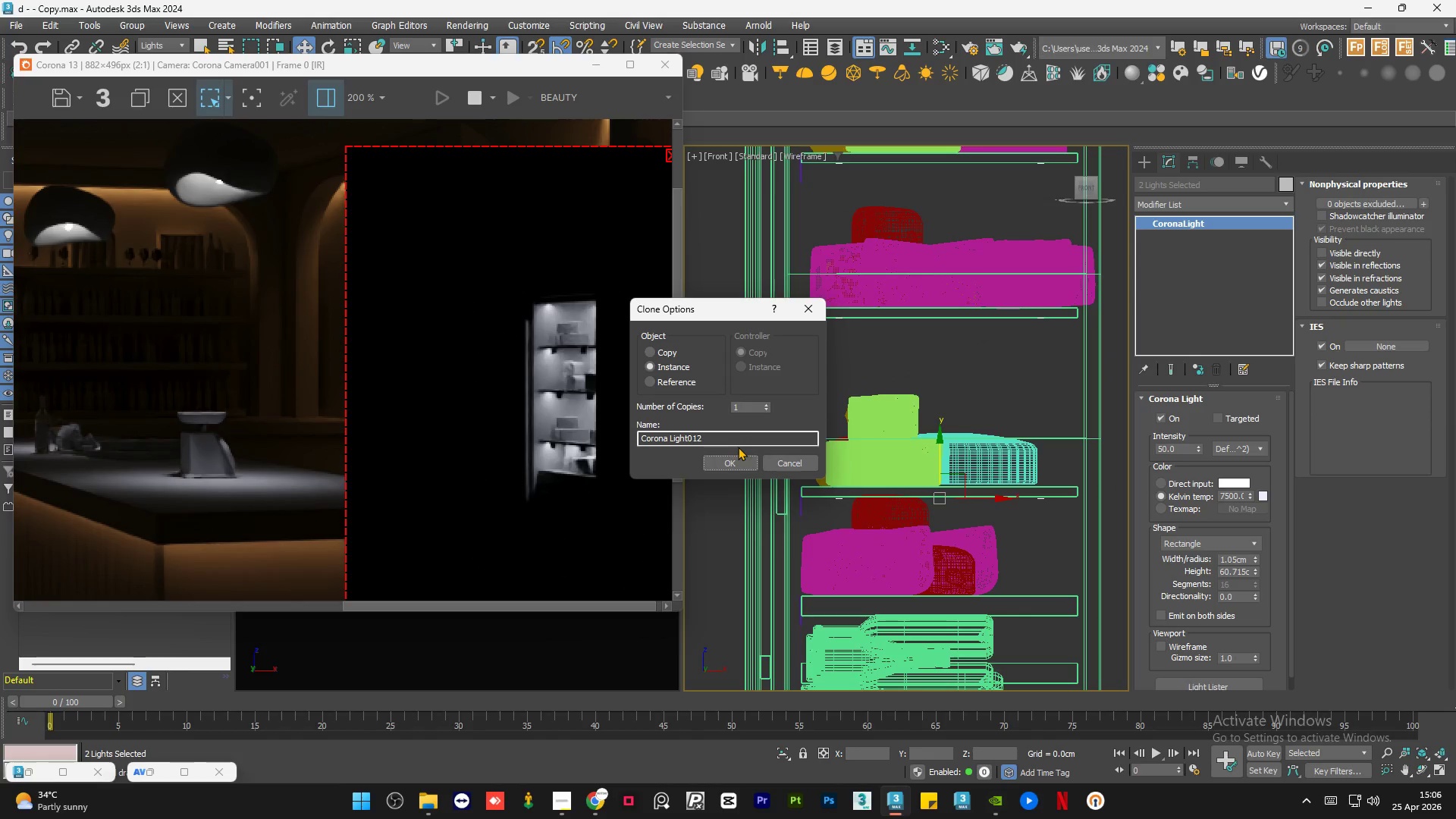 
left_click([734, 453])
 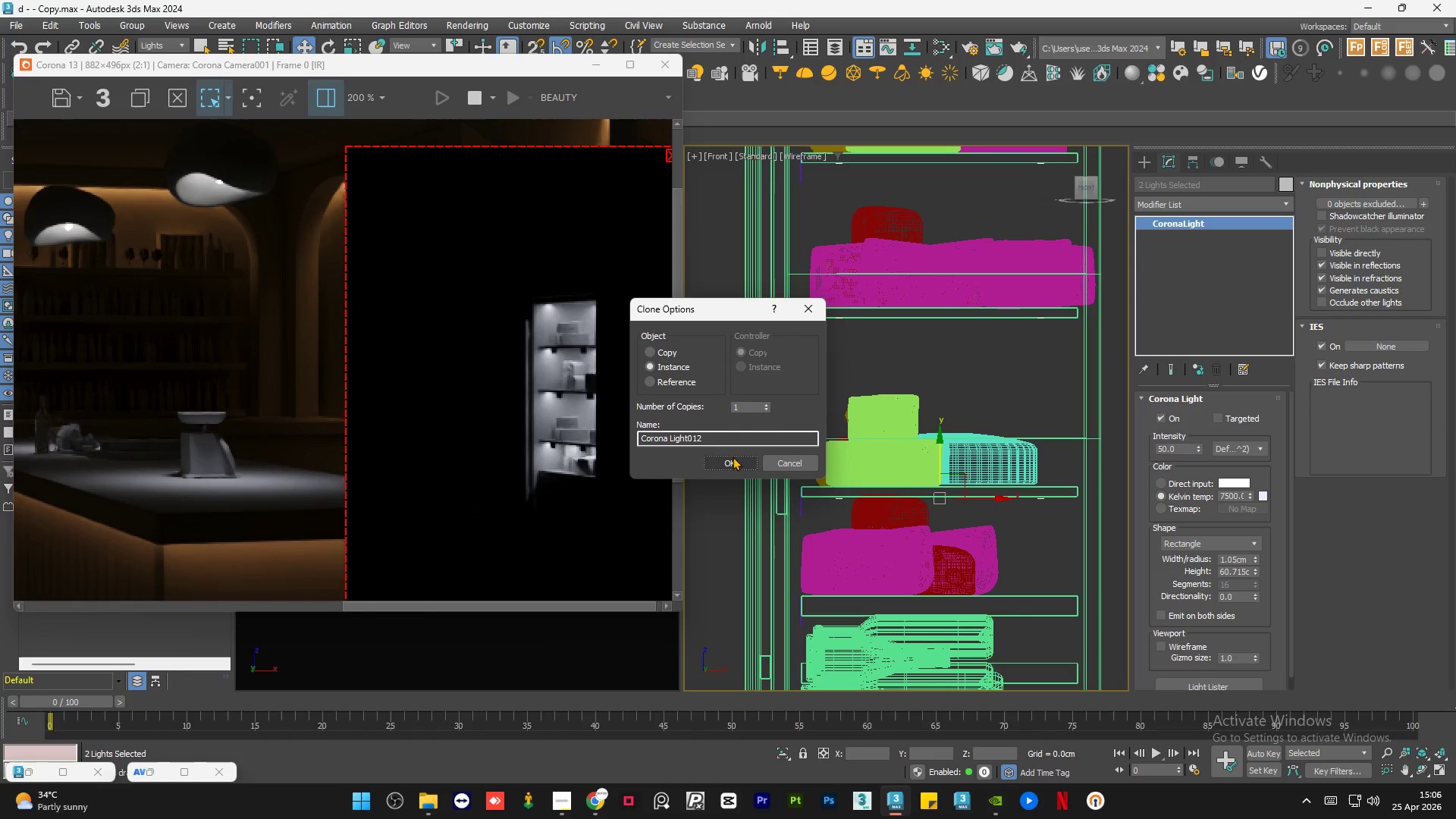 
left_click([733, 457])
 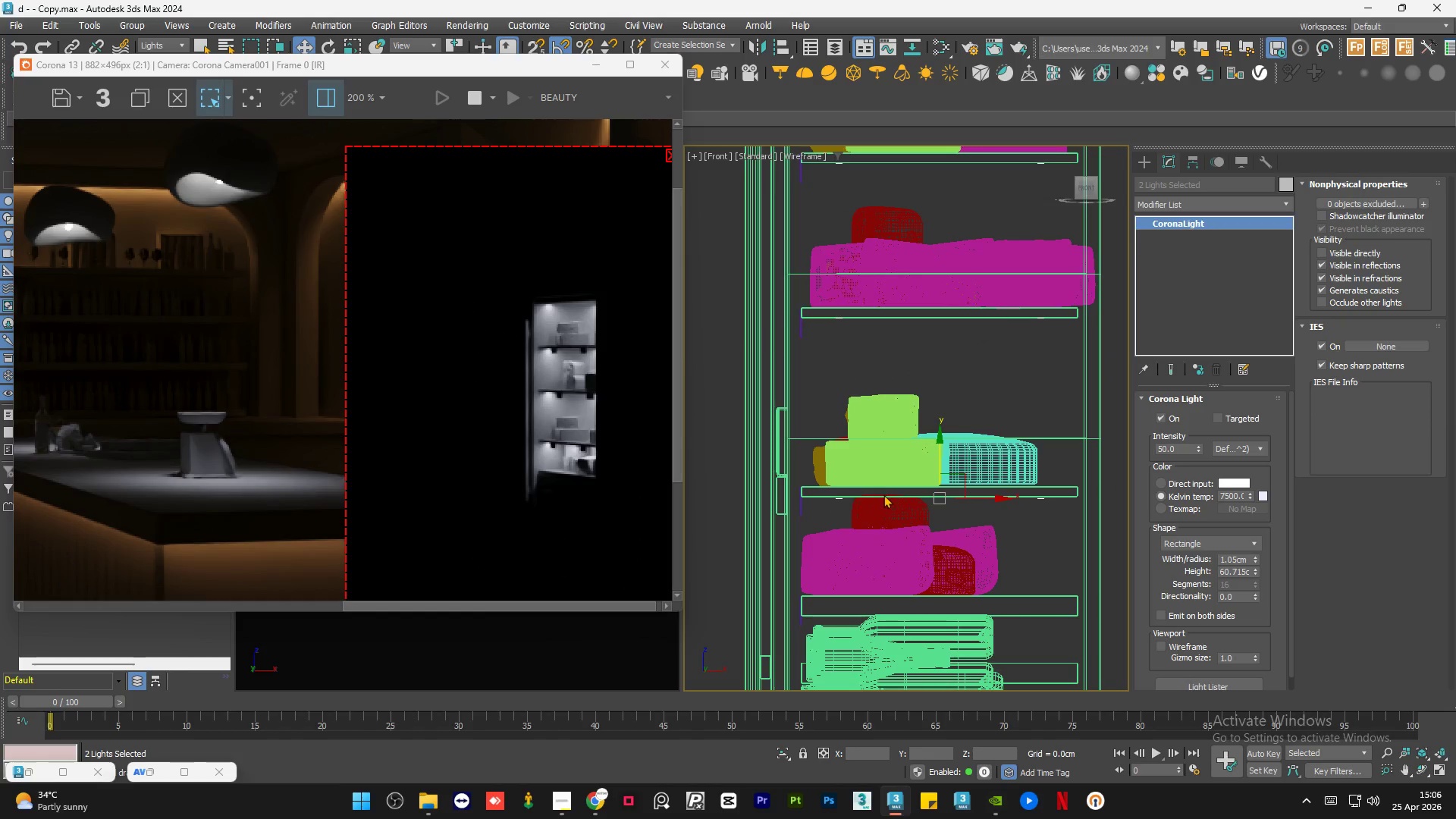 
scroll: coordinate [889, 497], scroll_direction: up, amount: 4.0
 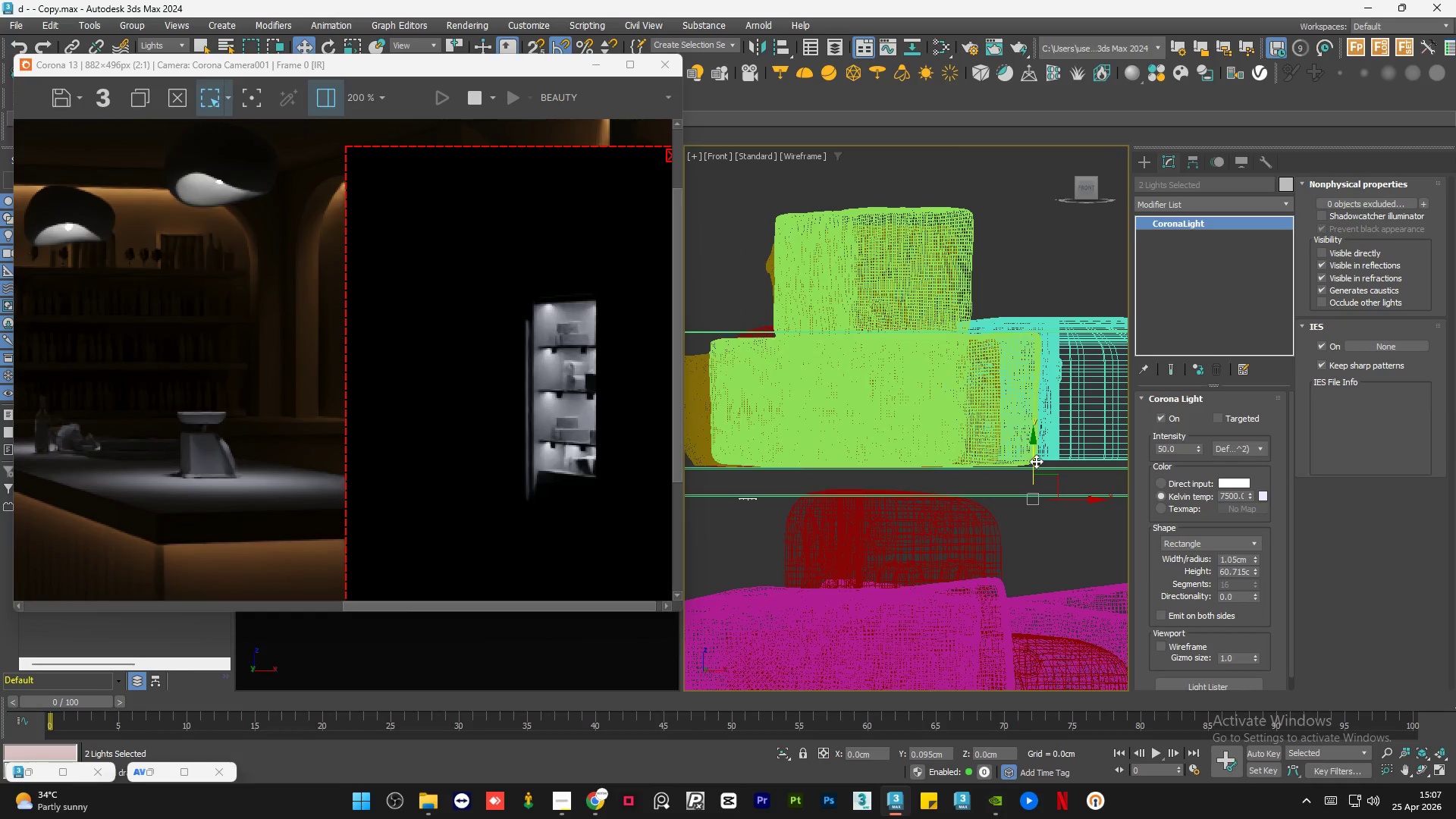 
scroll: coordinate [940, 392], scroll_direction: down, amount: 3.0
 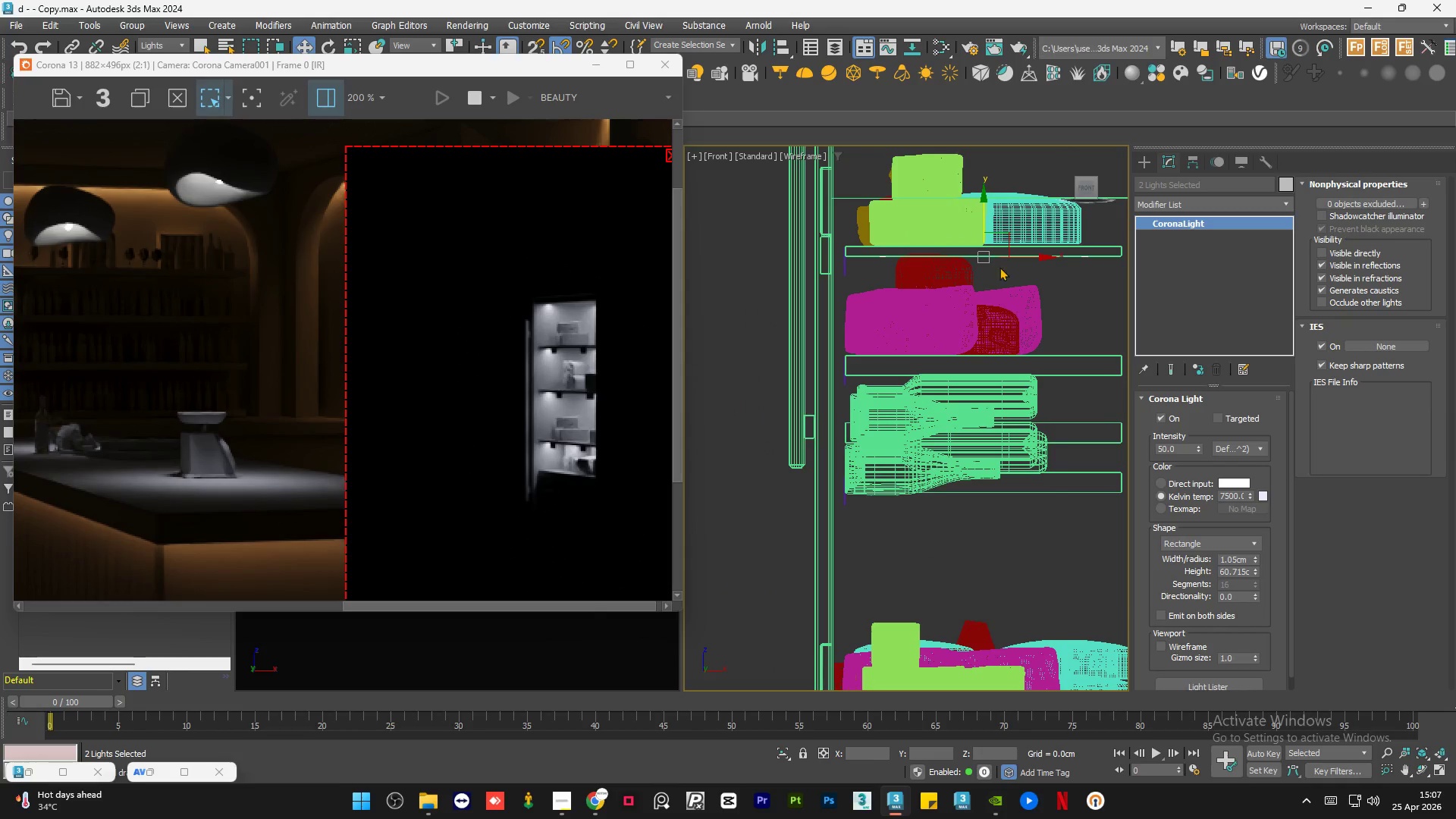 
hold_key(key=ShiftLeft, duration=2.7)
left_click_drag(start_coordinate=[984, 215], to_coordinate=[993, 334])
 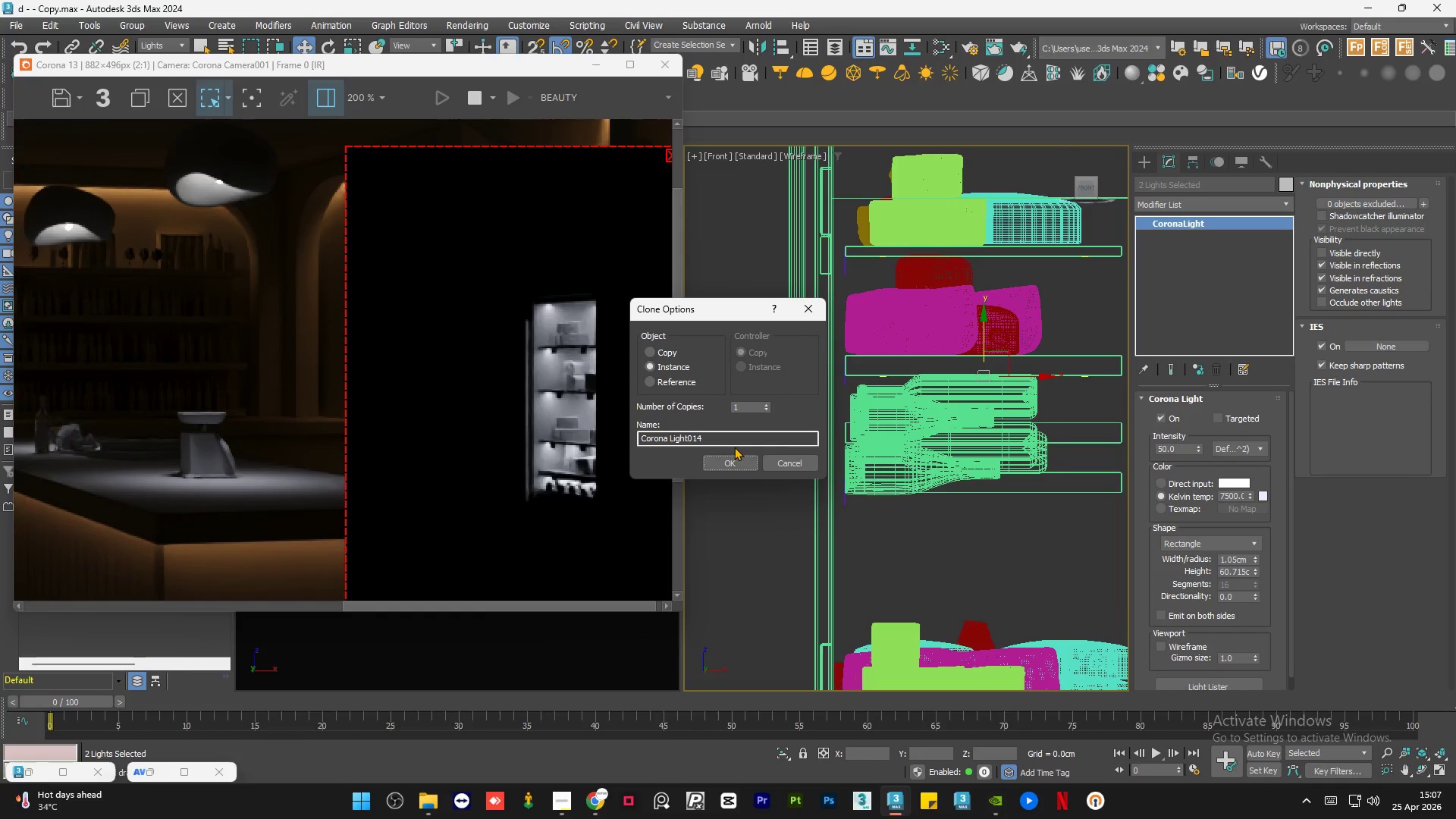 
left_click([734, 460])
 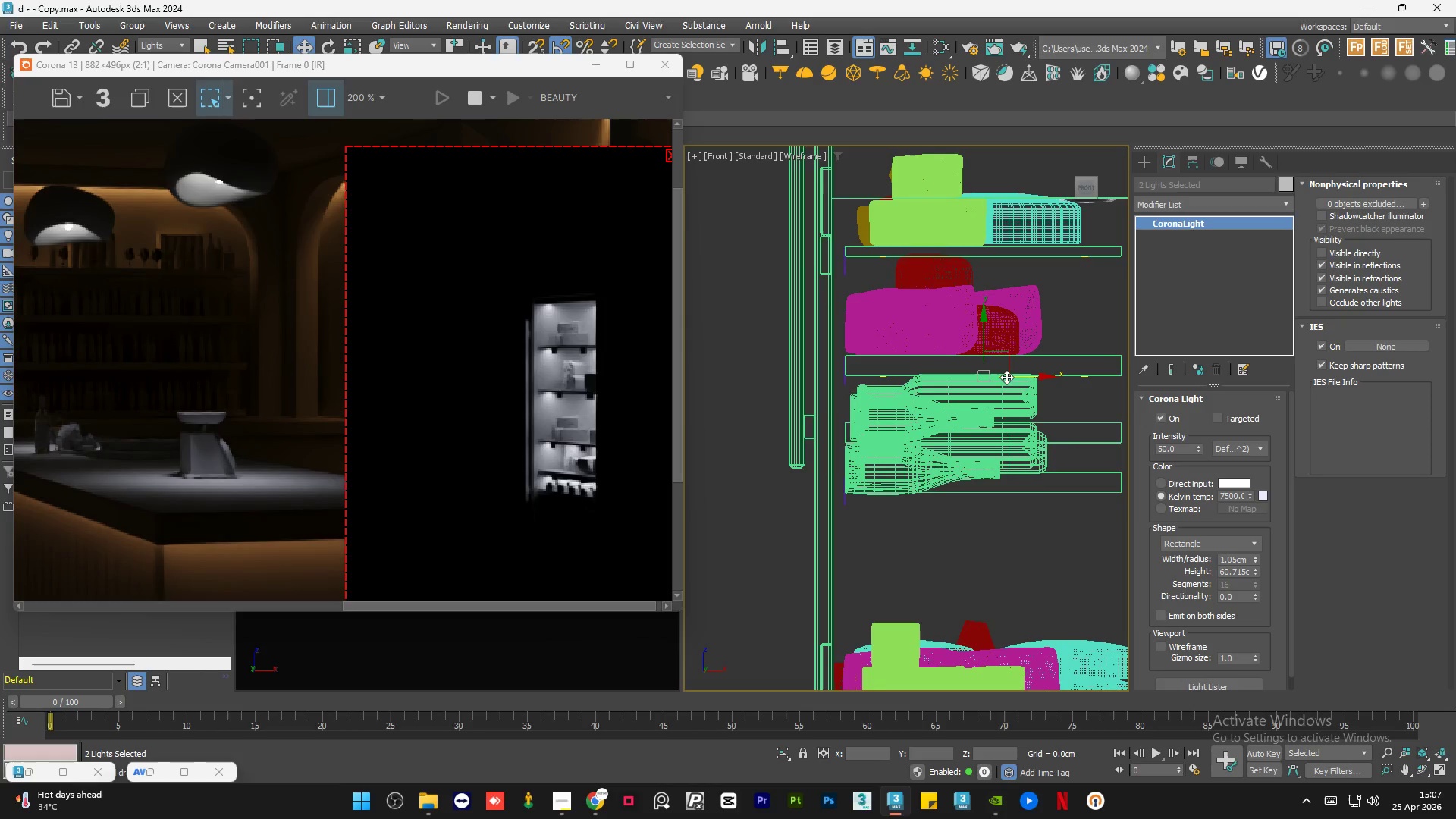 
scroll: coordinate [921, 347], scroll_direction: up, amount: 3.0
 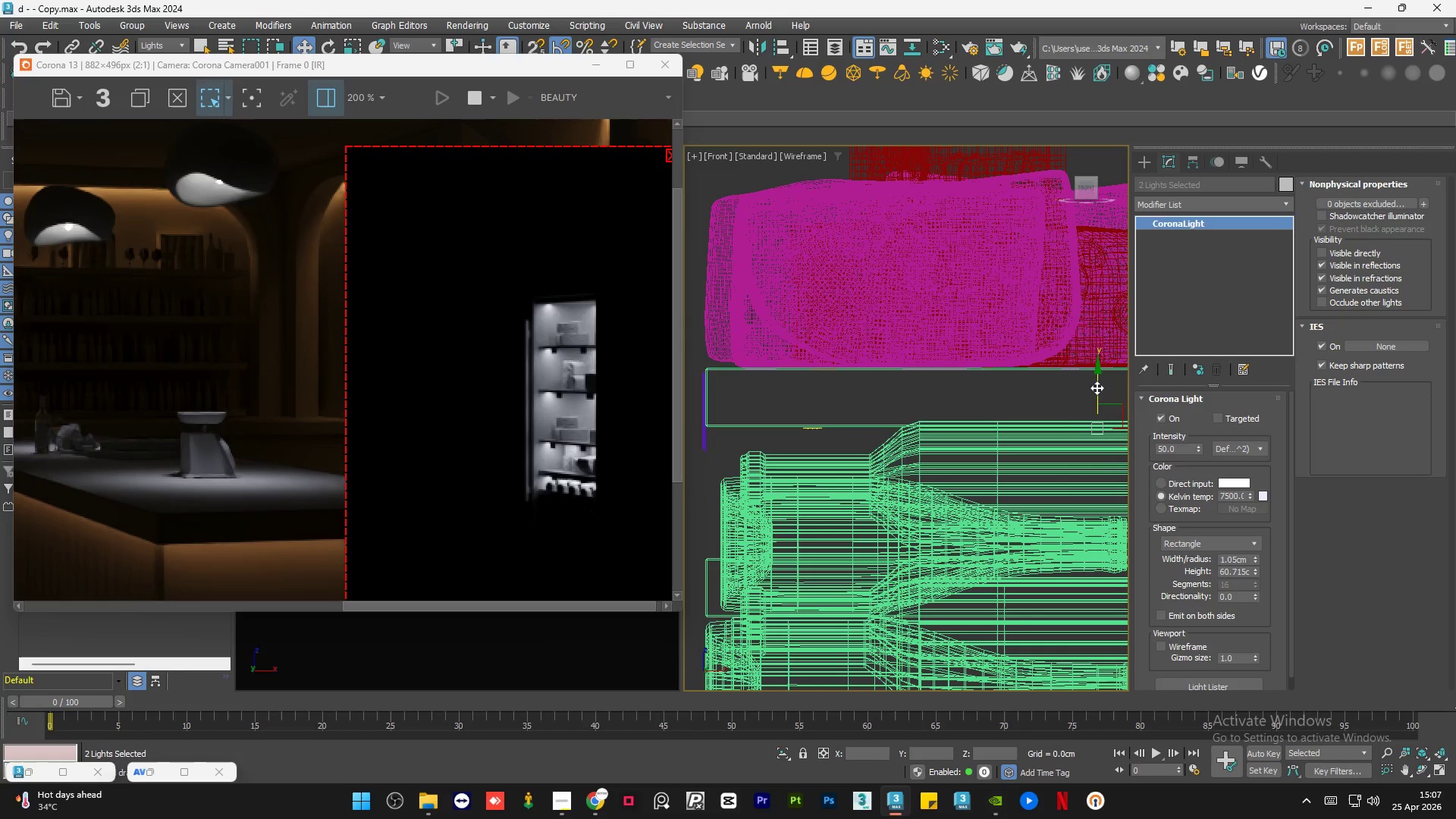 
scroll: coordinate [986, 318], scroll_direction: down, amount: 4.0
 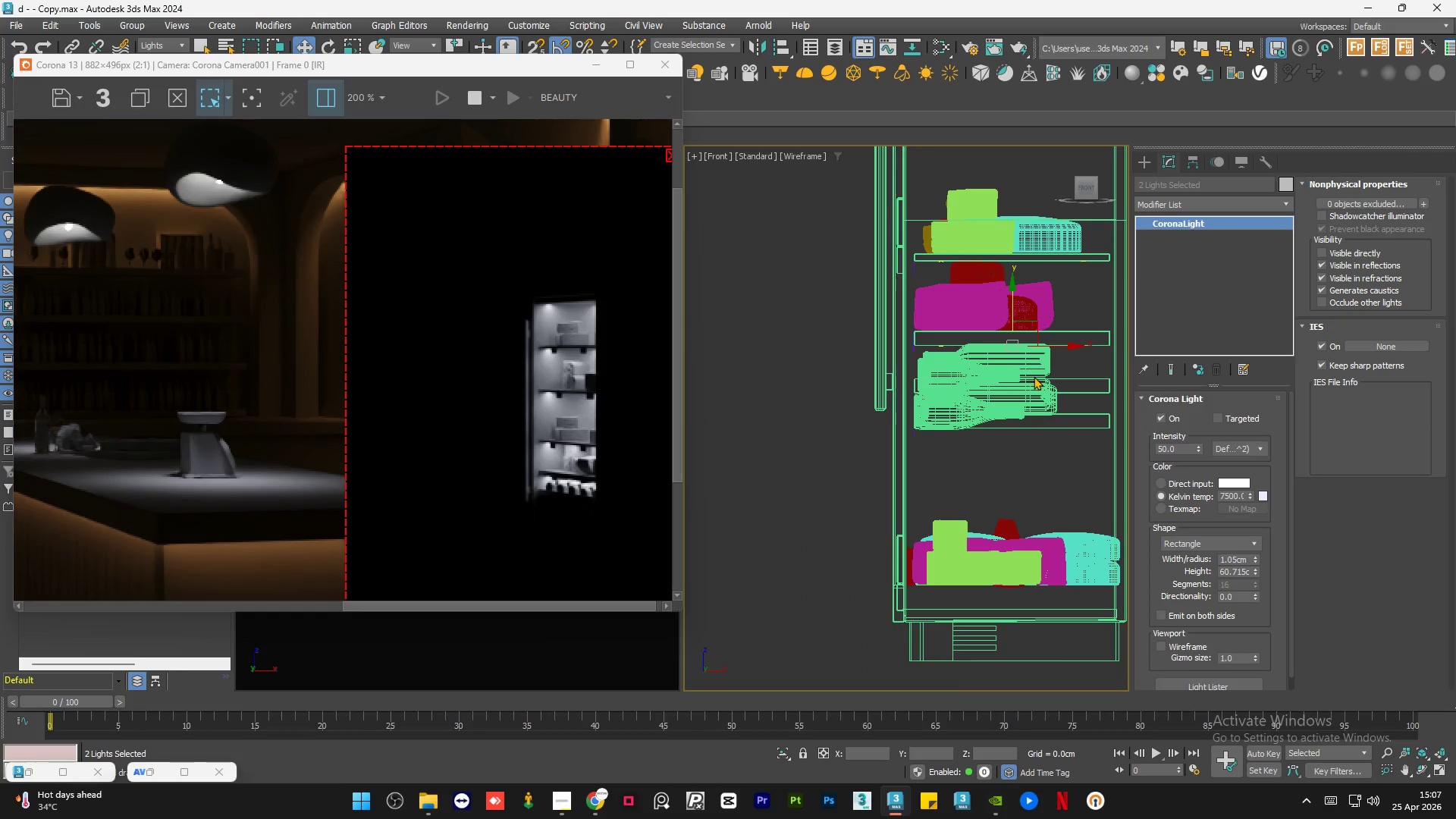 
hold_key(key=ShiftLeft, duration=2.2)
 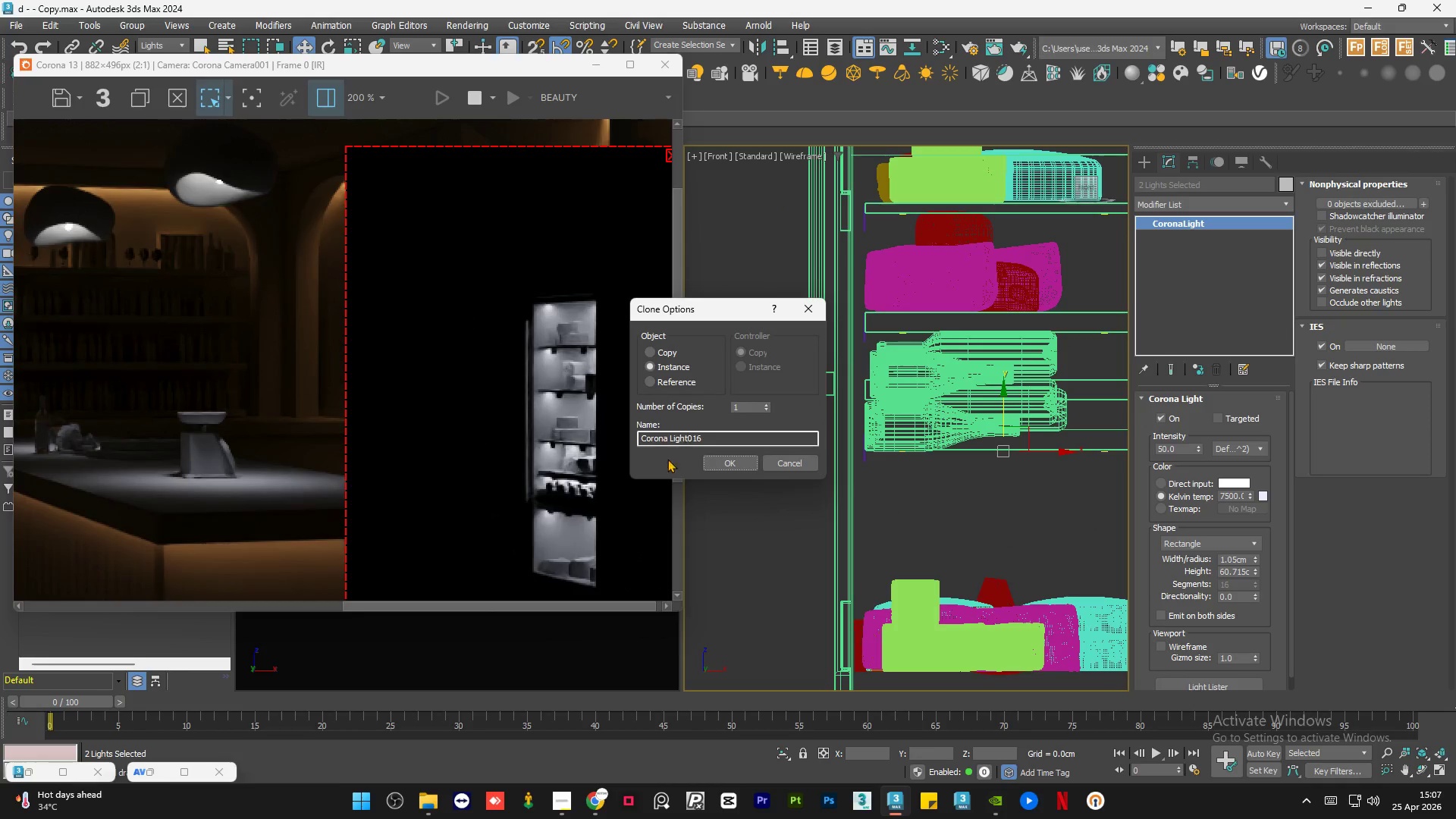 
scroll: coordinate [1034, 376], scroll_direction: up, amount: 1.0
 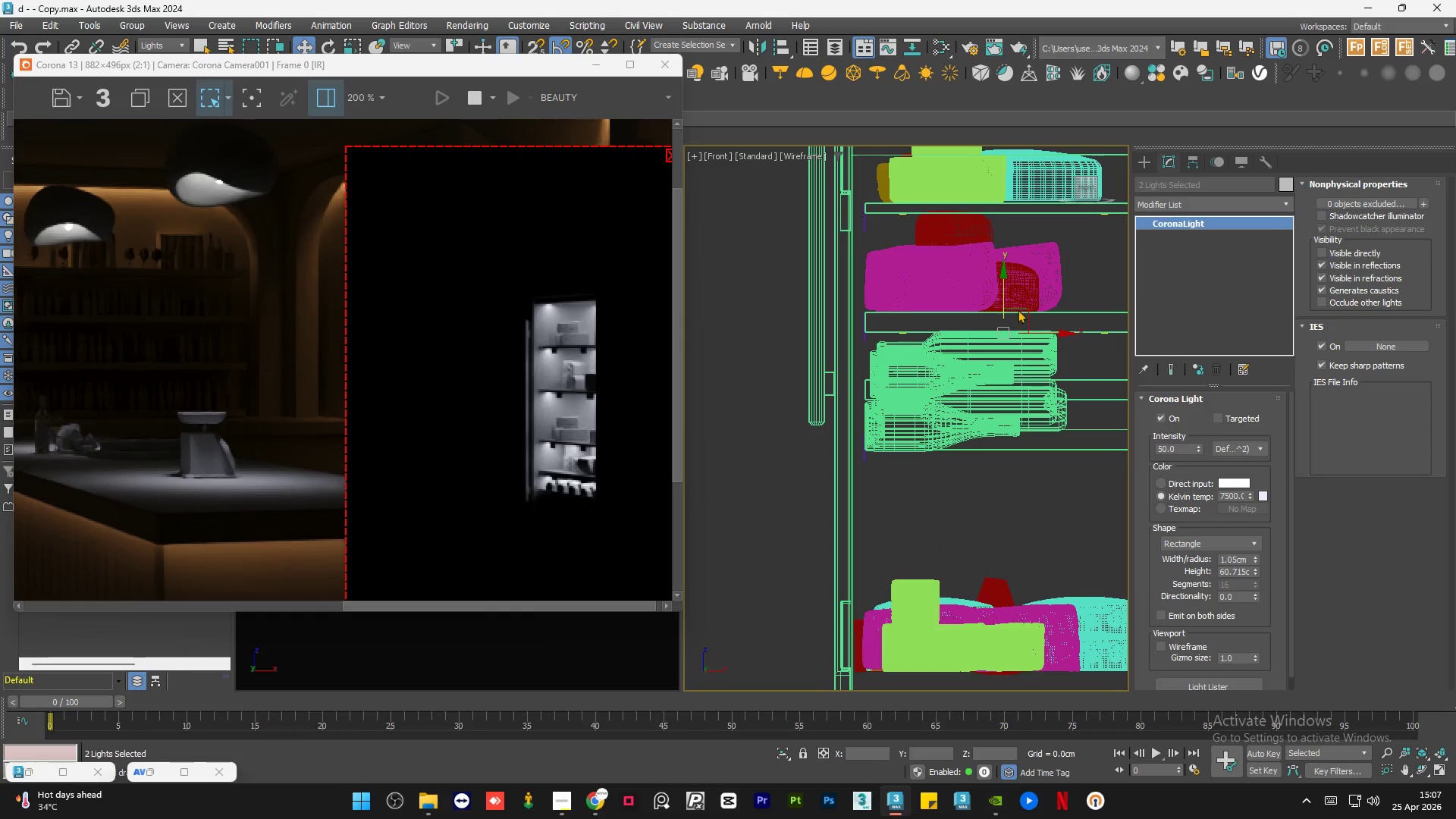 
left_click_drag(start_coordinate=[1003, 275], to_coordinate=[1019, 394])
 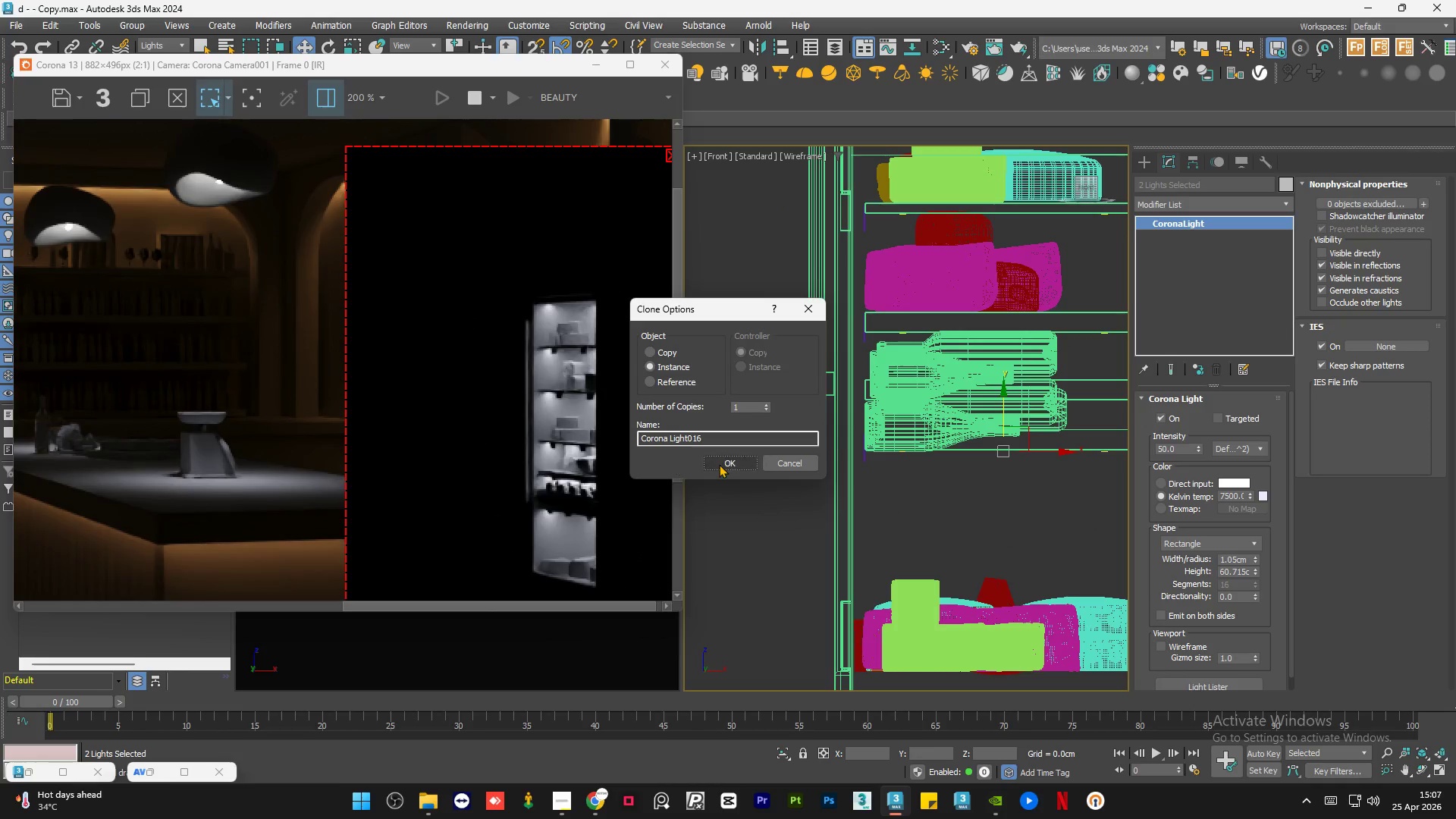 
left_click([720, 465])
 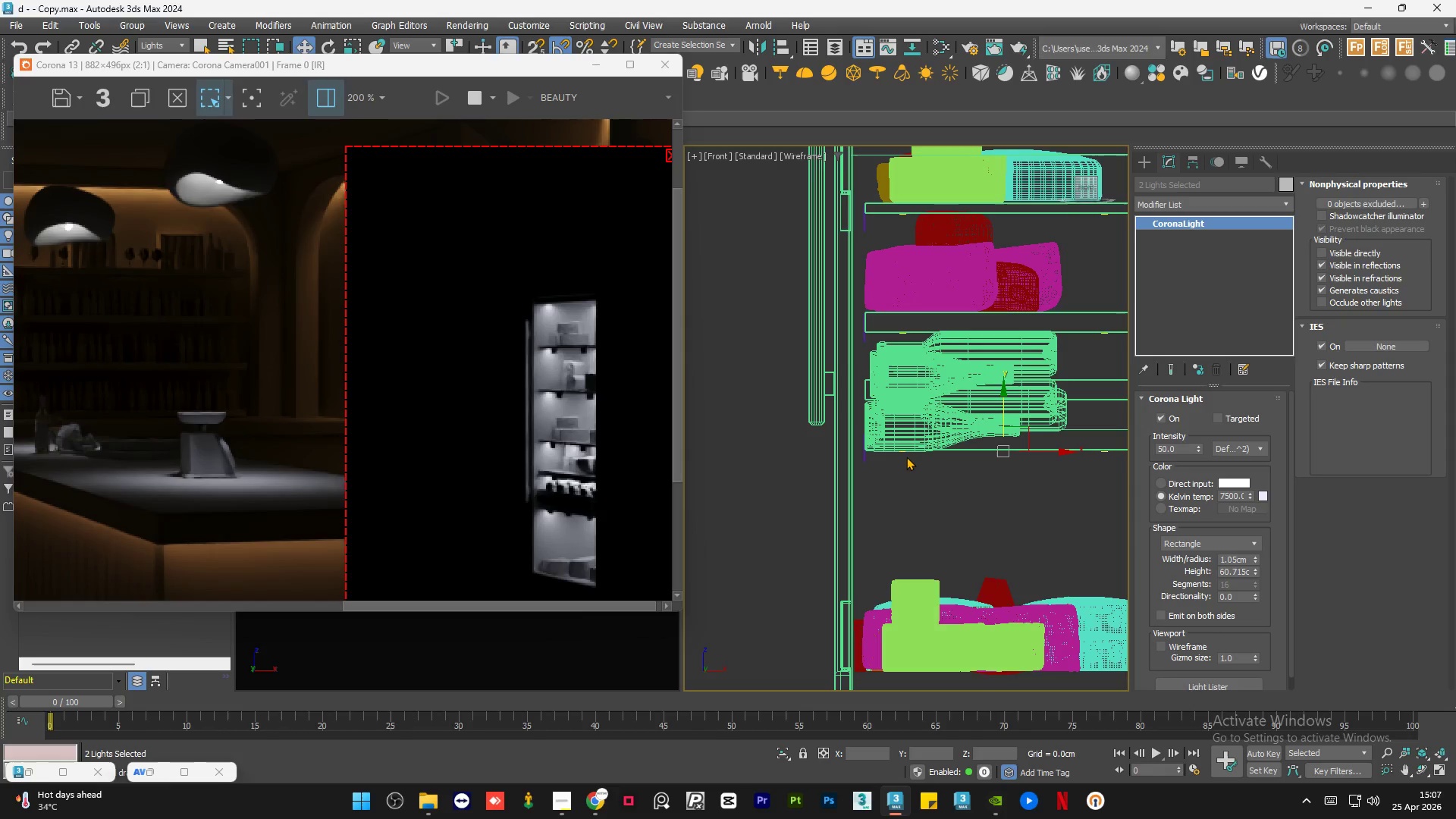 
scroll: coordinate [902, 538], scroll_direction: down, amount: 6.0
 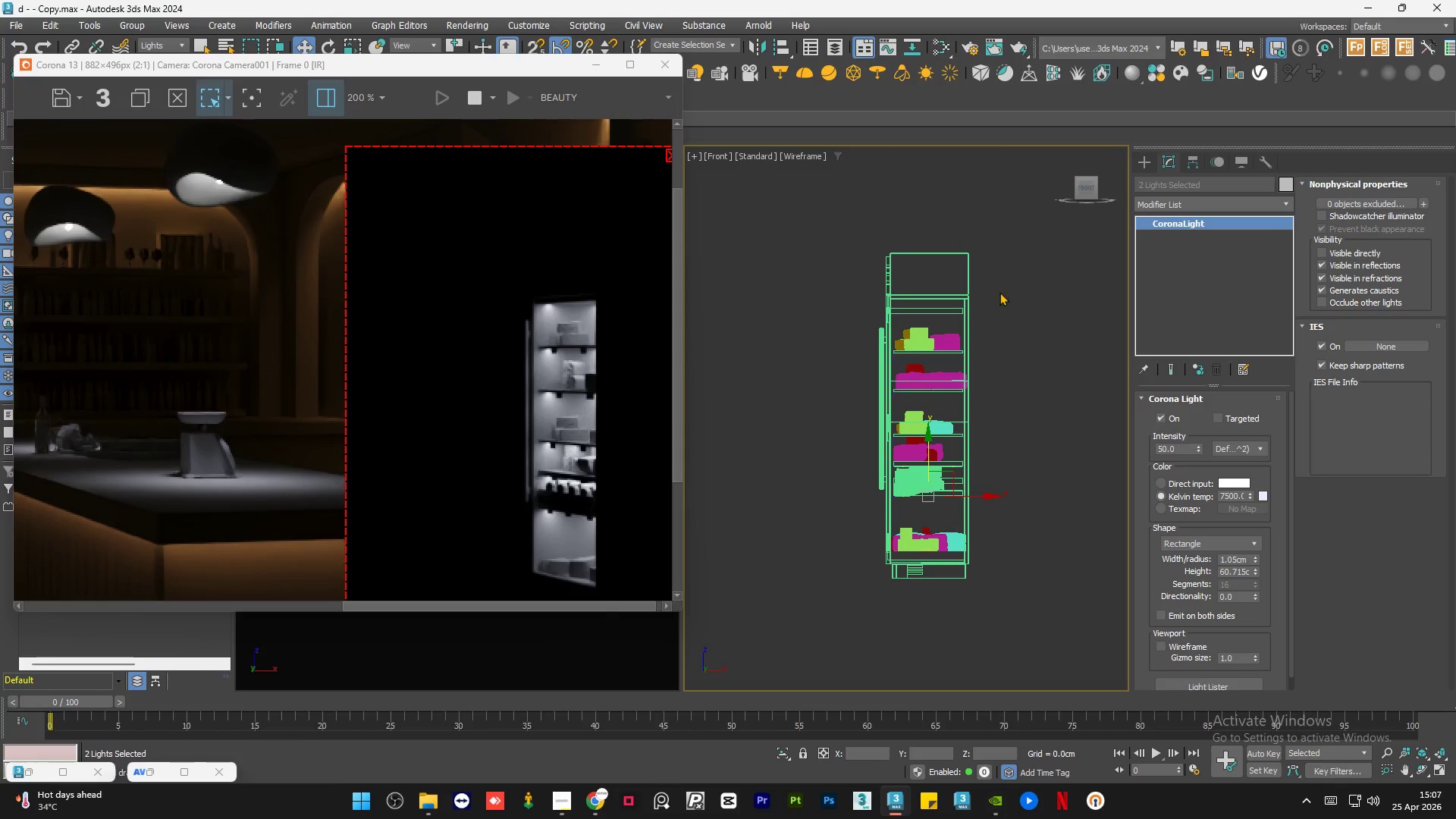 
left_click_drag(start_coordinate=[1006, 271], to_coordinate=[821, 565])
 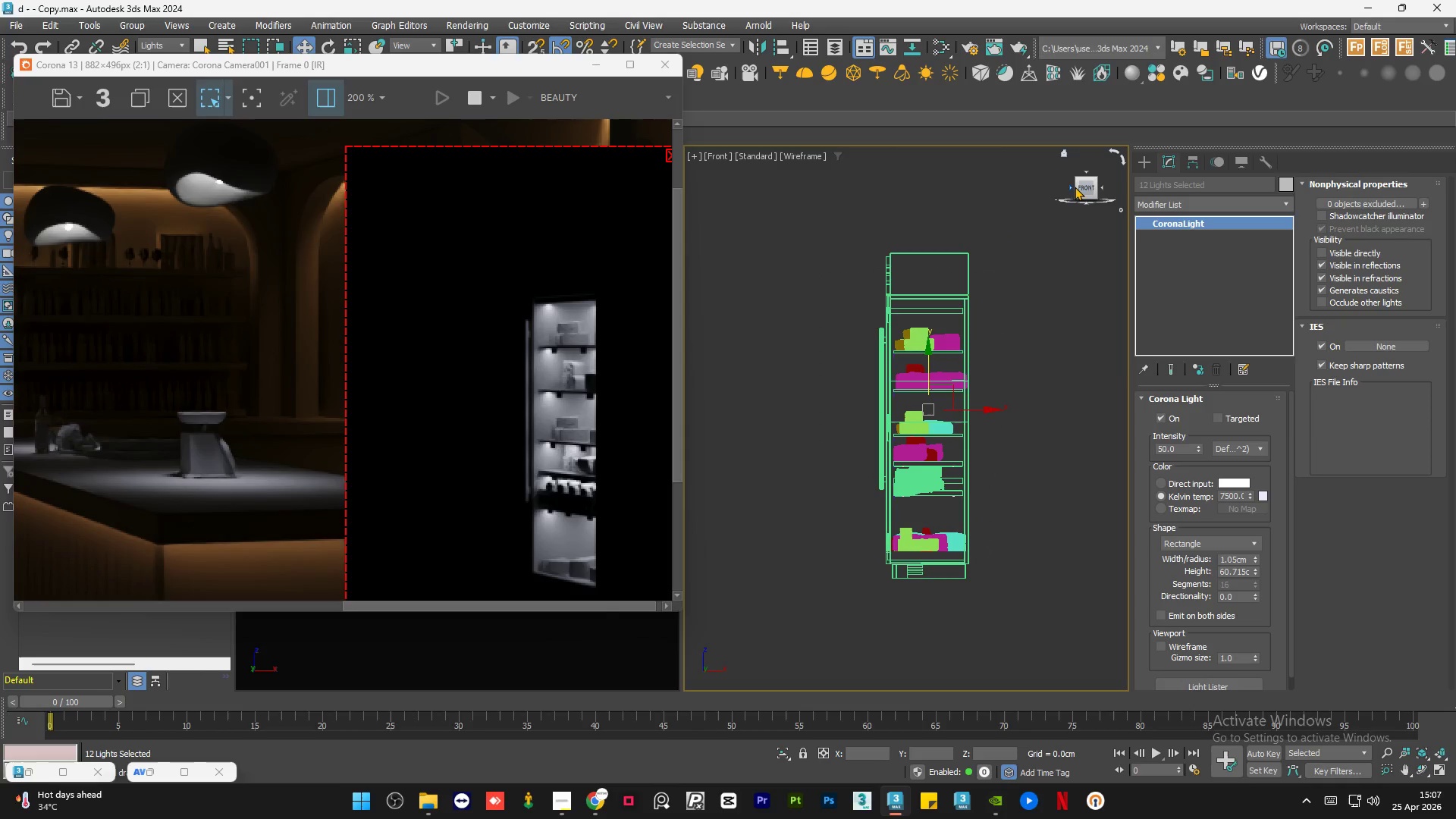 
left_click([1069, 187])
 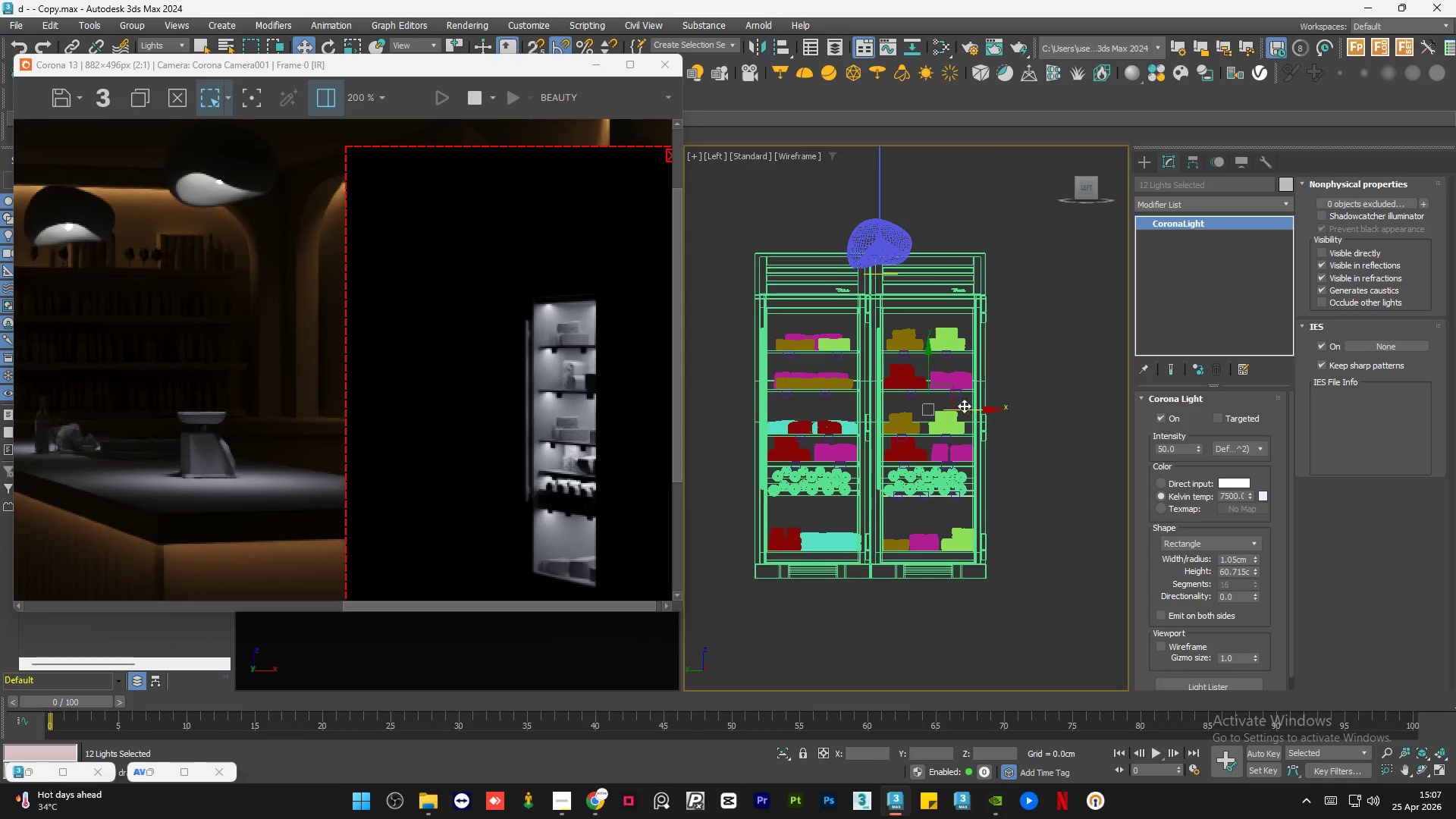 
hold_key(key=ShiftLeft, duration=2.5)
left_click_drag(start_coordinate=[965, 407], to_coordinate=[849, 418])
 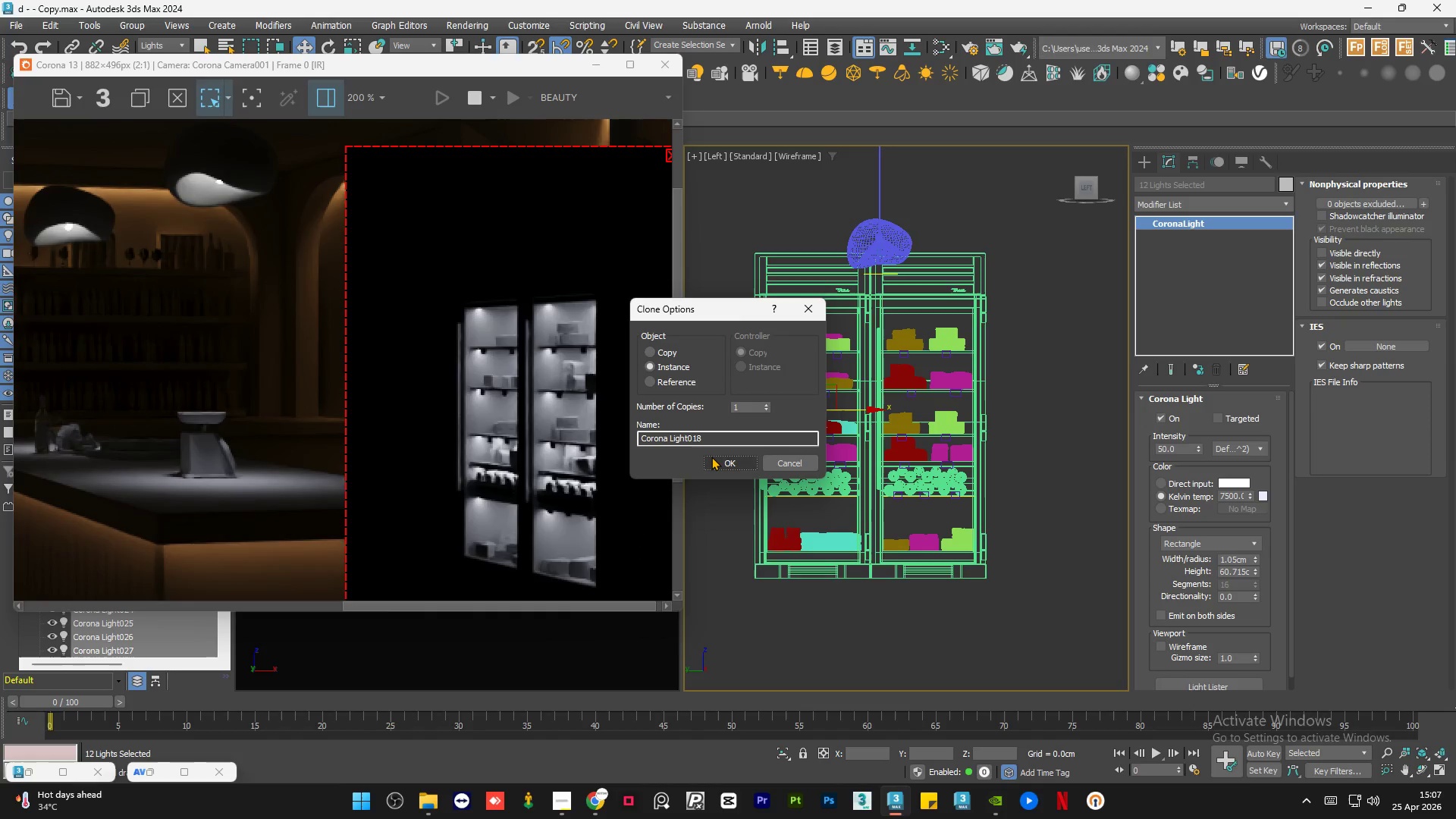 
left_click([711, 457])
 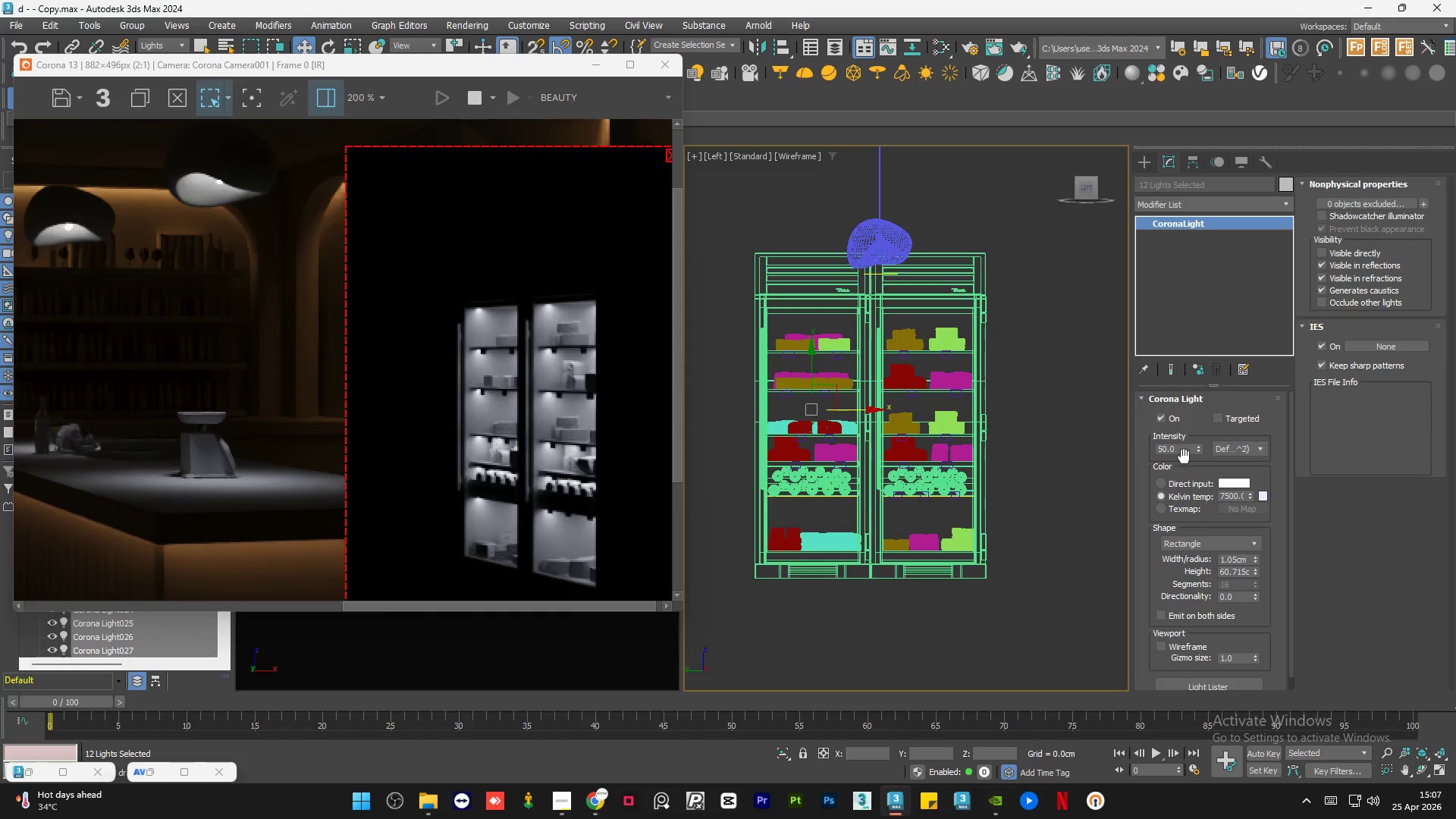 
double_click([1232, 497])
 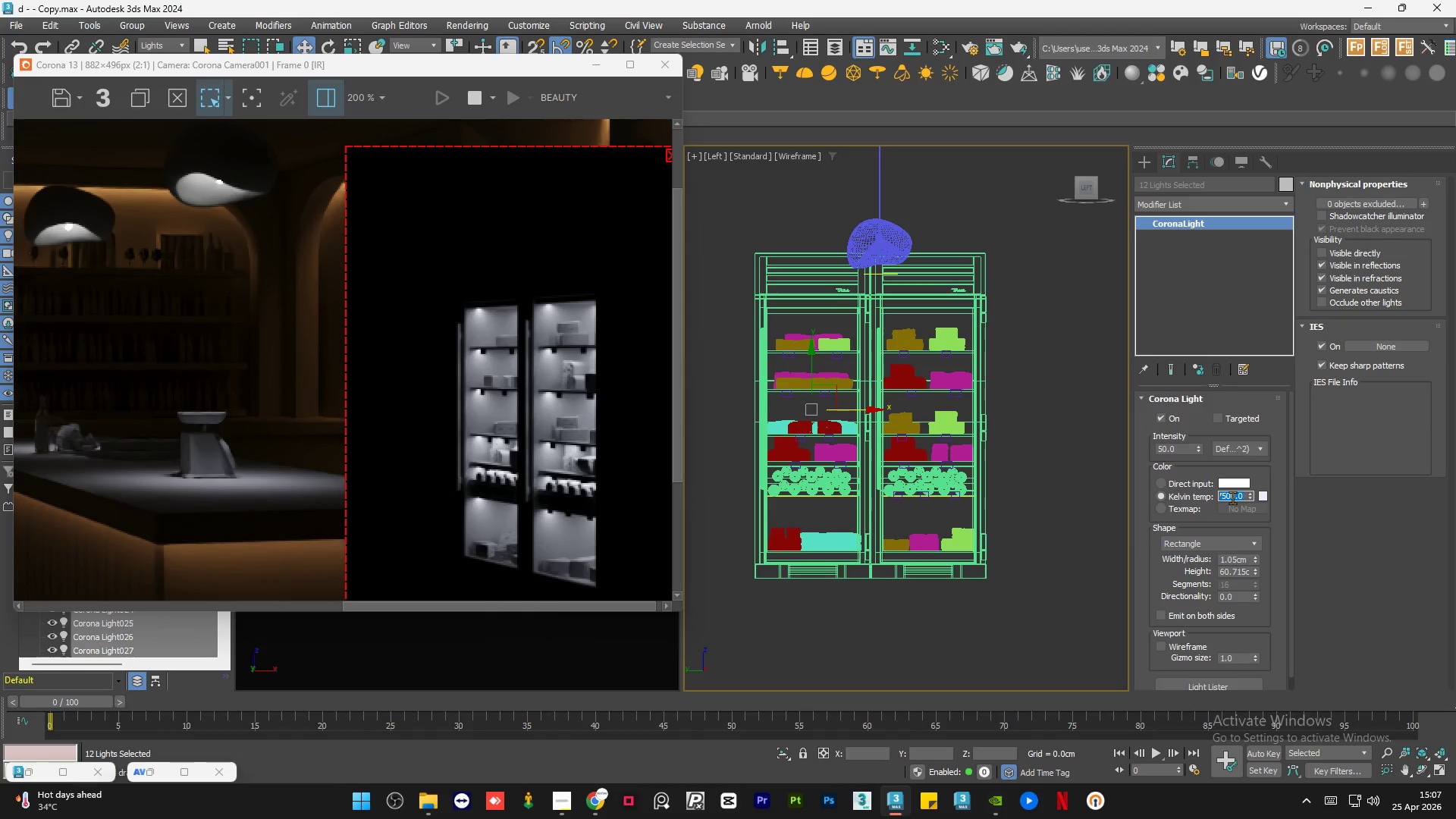 
key(Numpad8)
 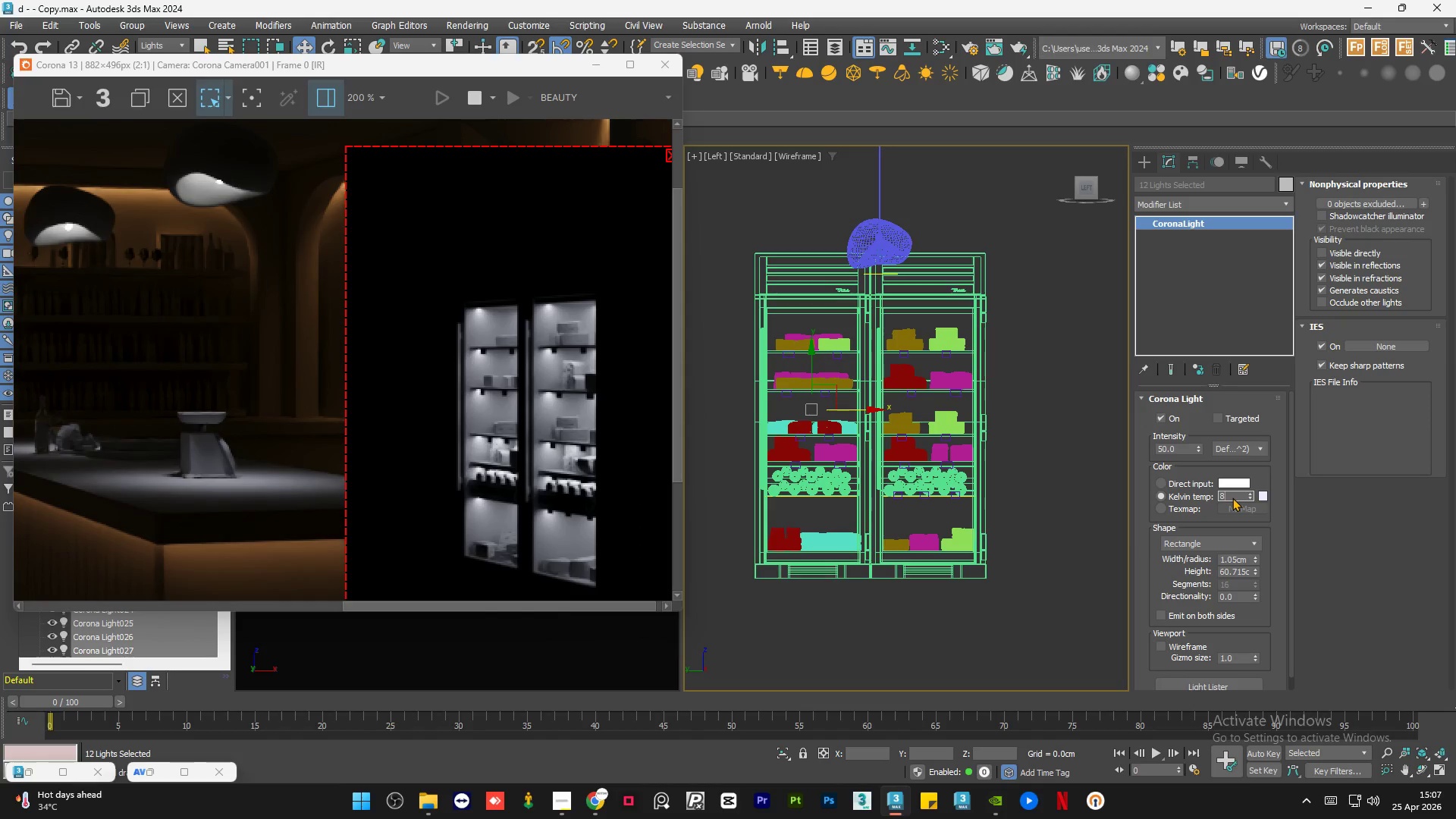 
key(Numpad0)
 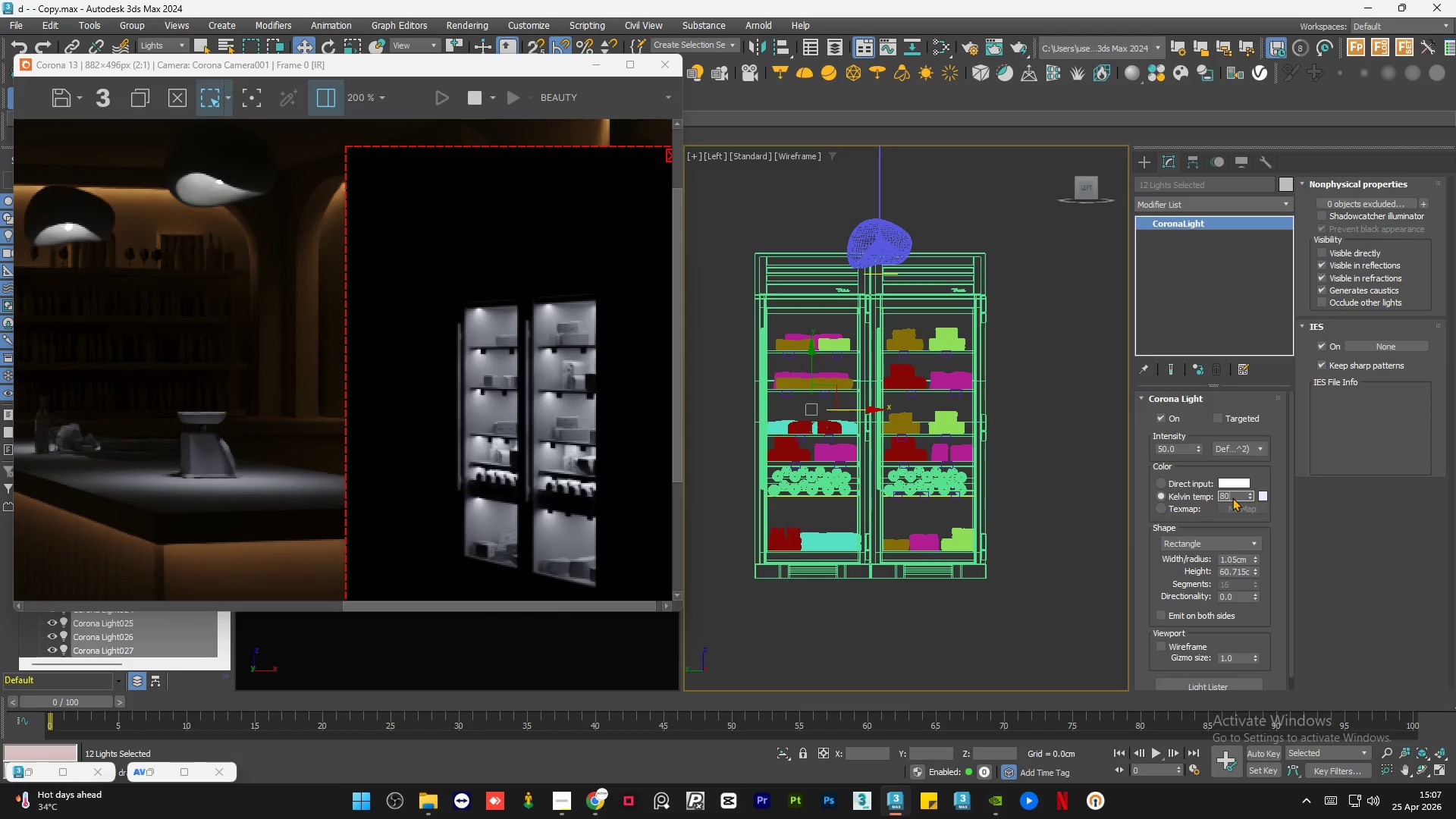 
key(Numpad0)
 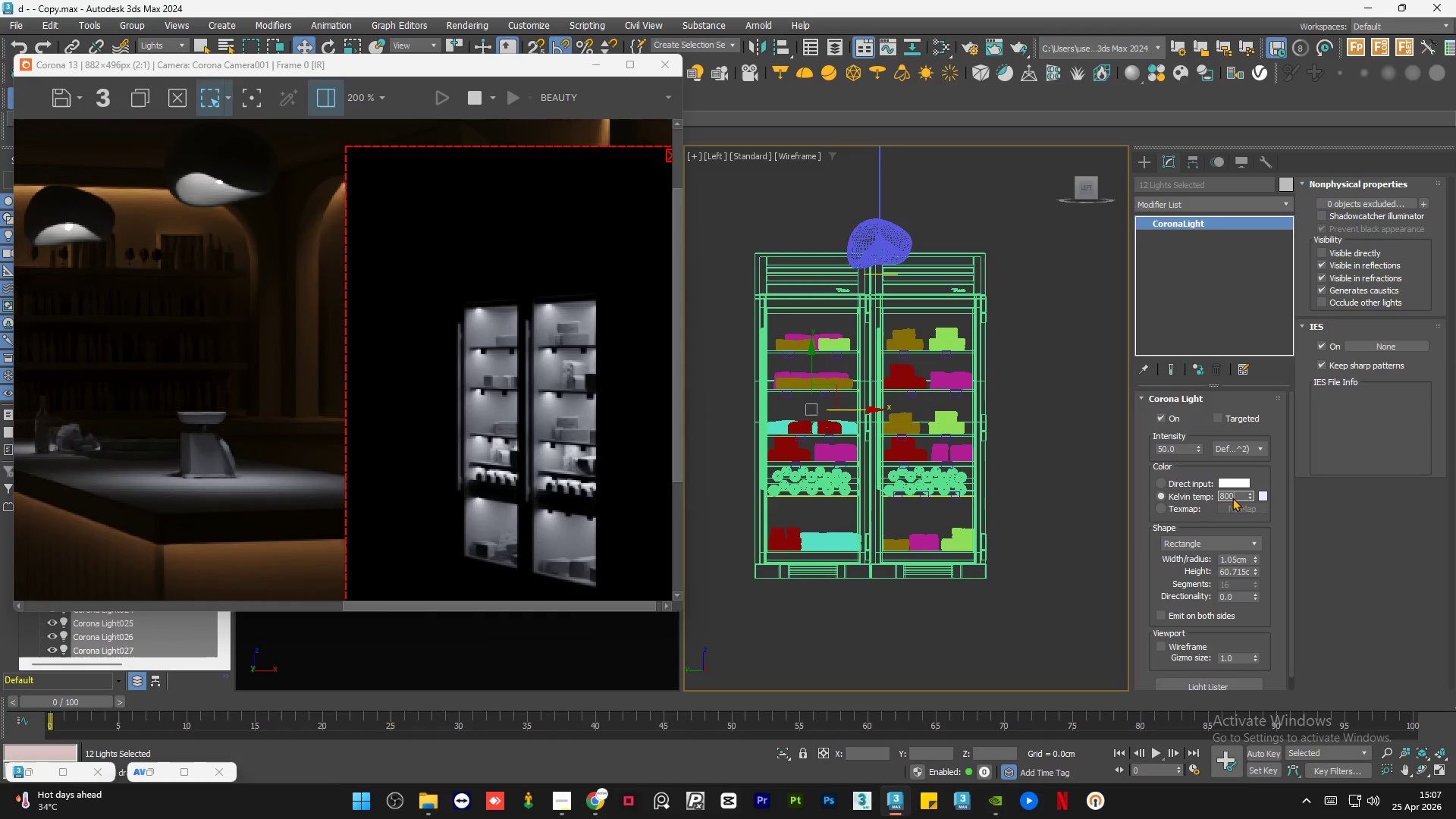 
key(Numpad0)
 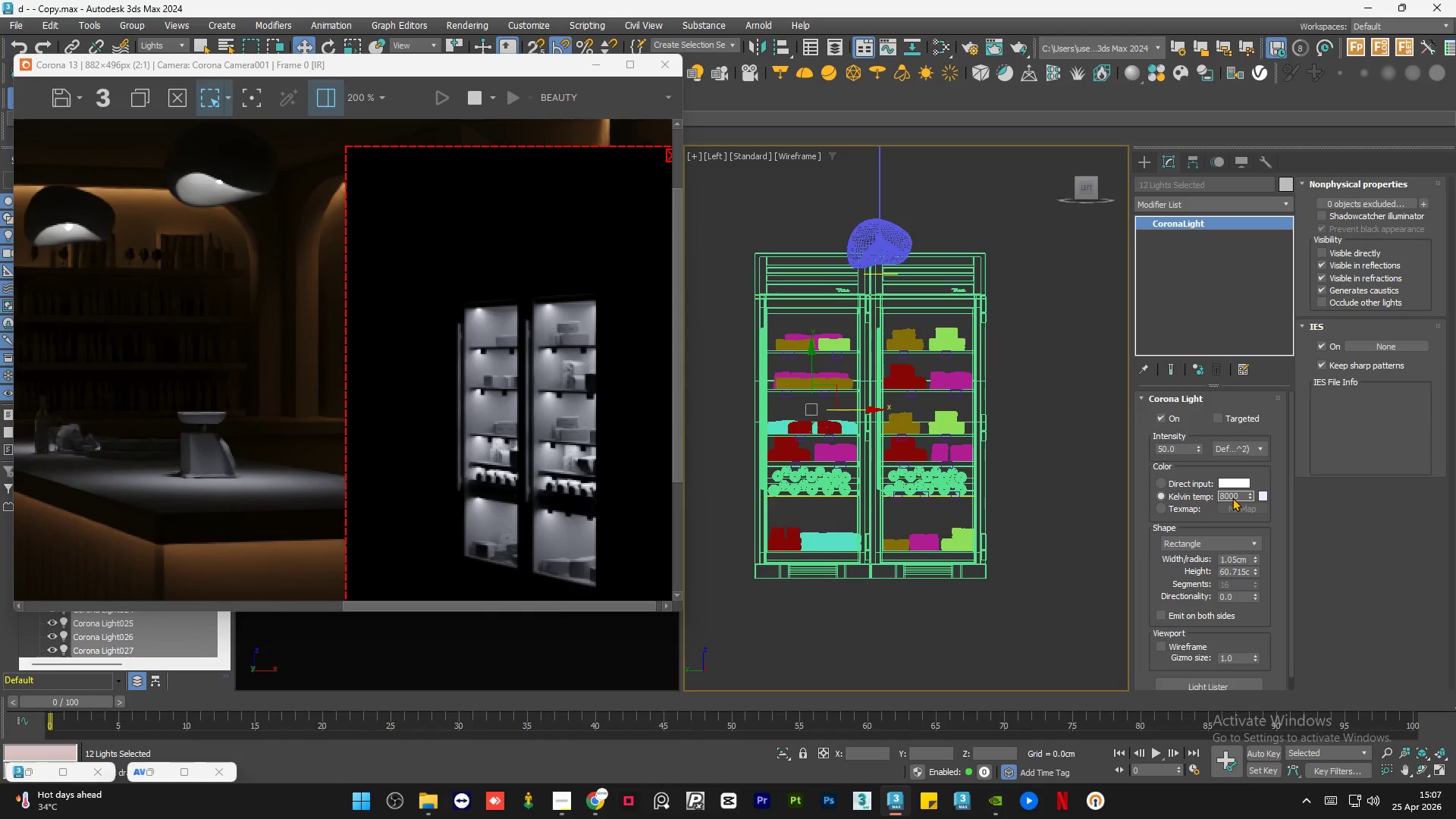 
key(NumpadEnter)
 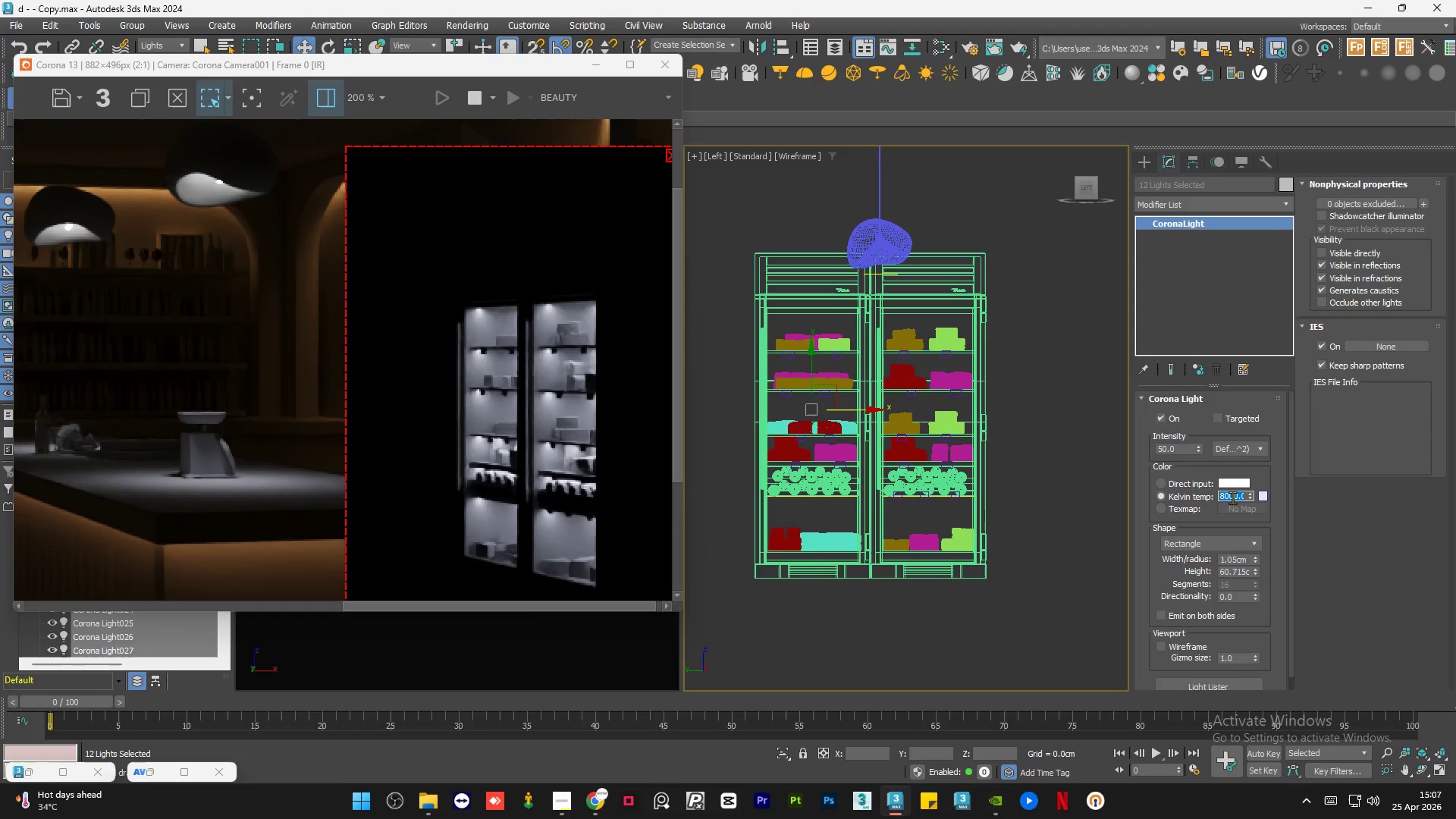 
key(Numpad1)
 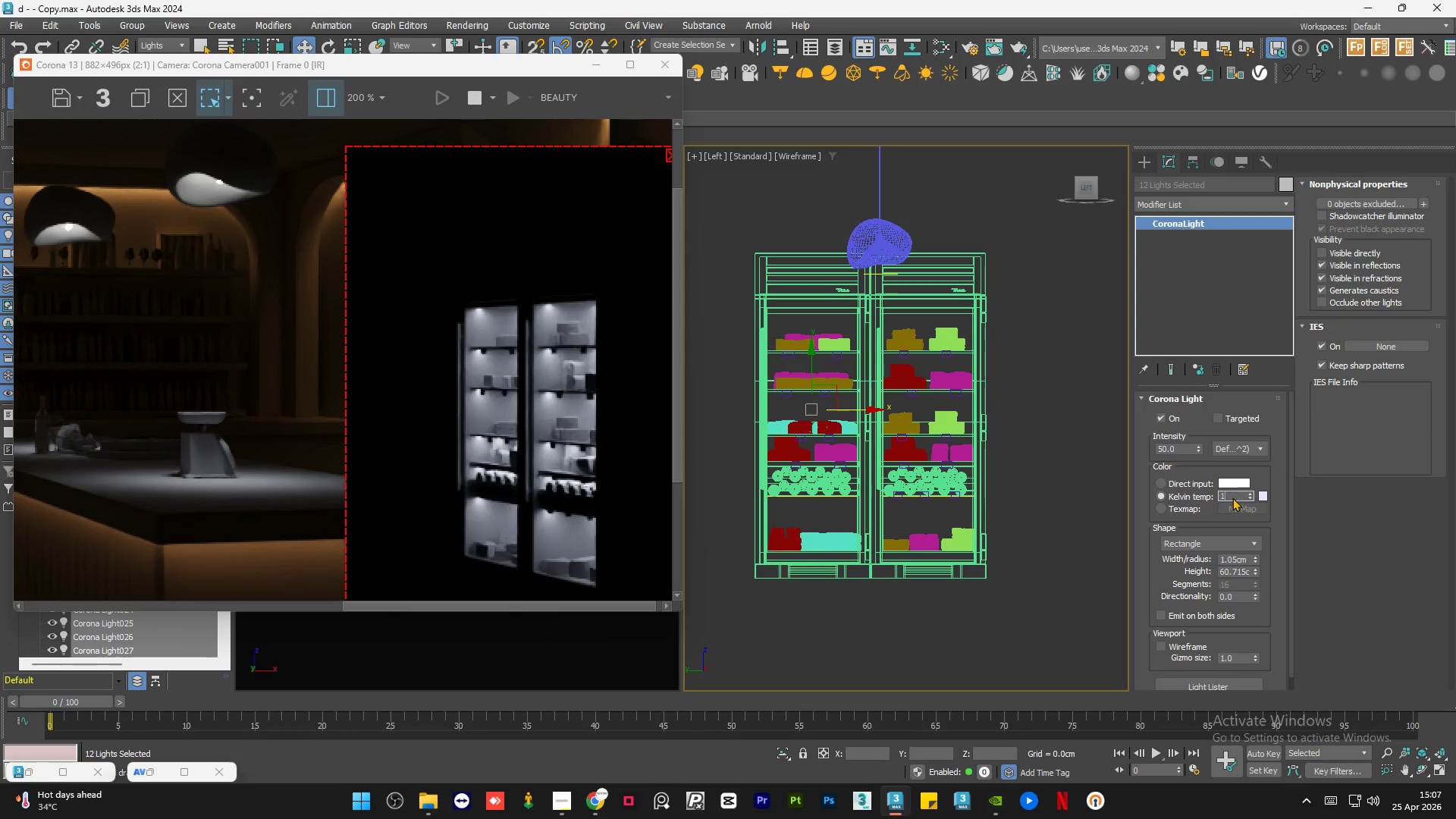 
key(Numpad0)
 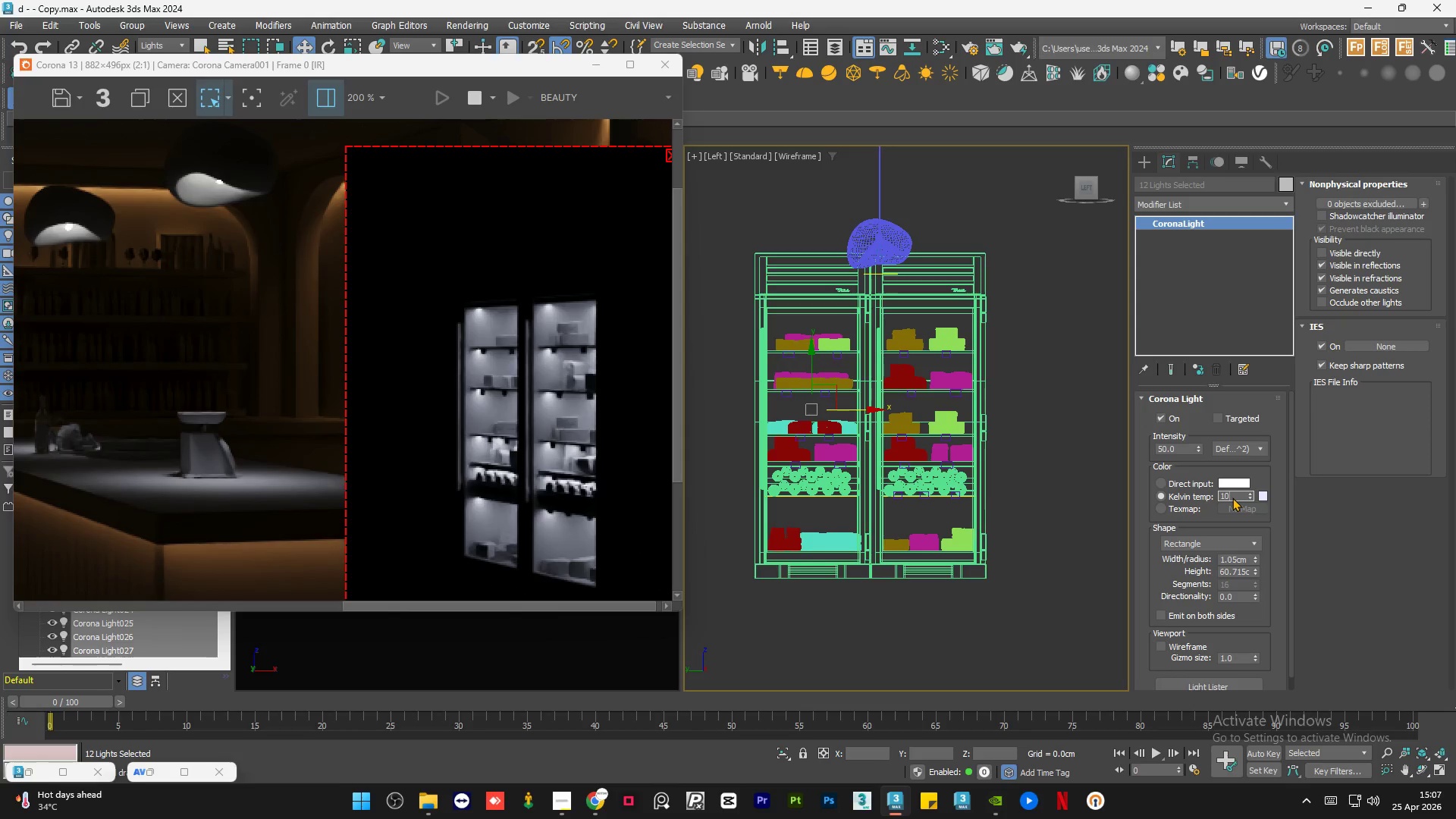 
key(Numpad0)
 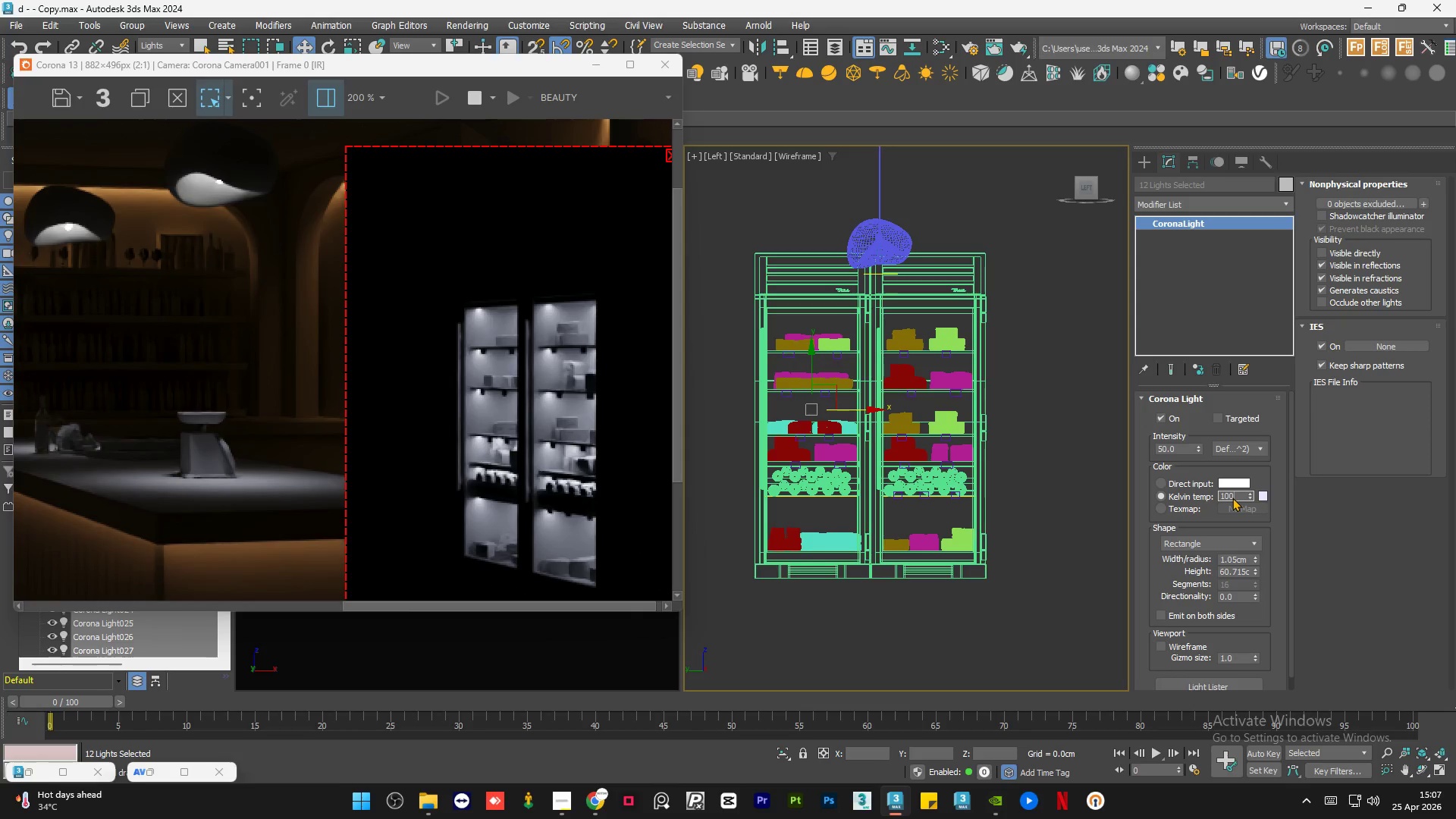 
key(Numpad0)
 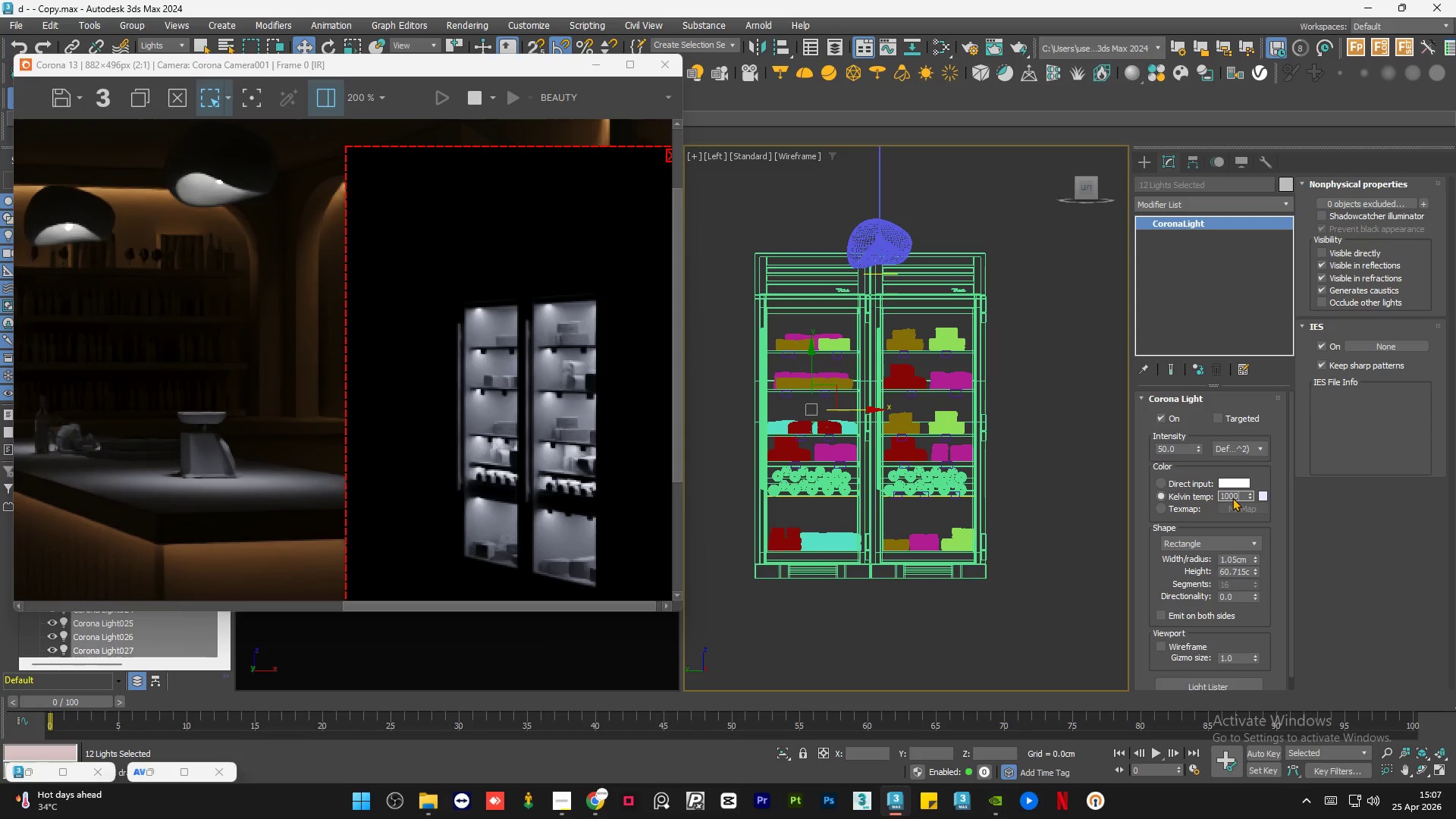 
key(NumpadEnter)
 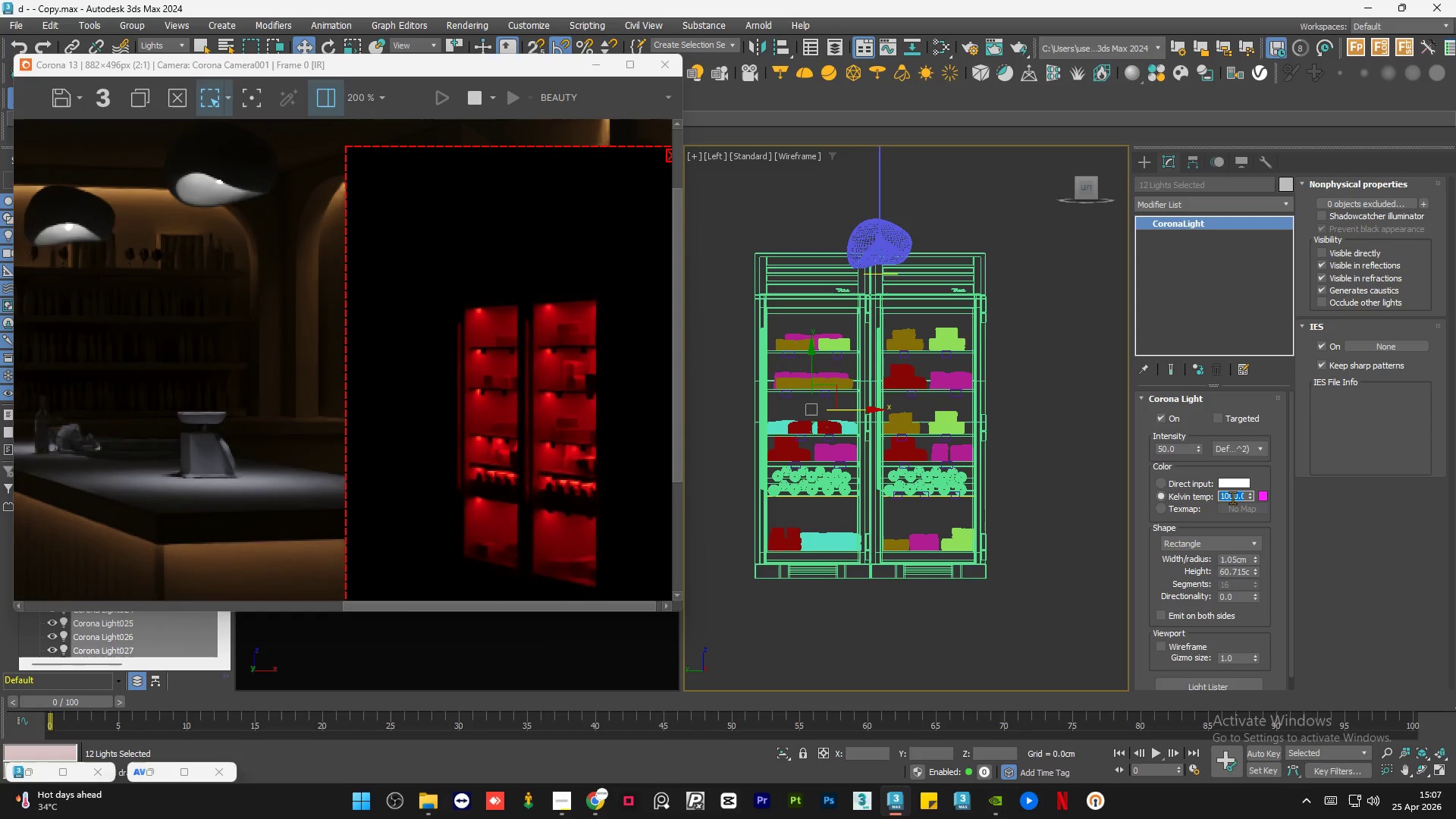 
key(Numpad1)
 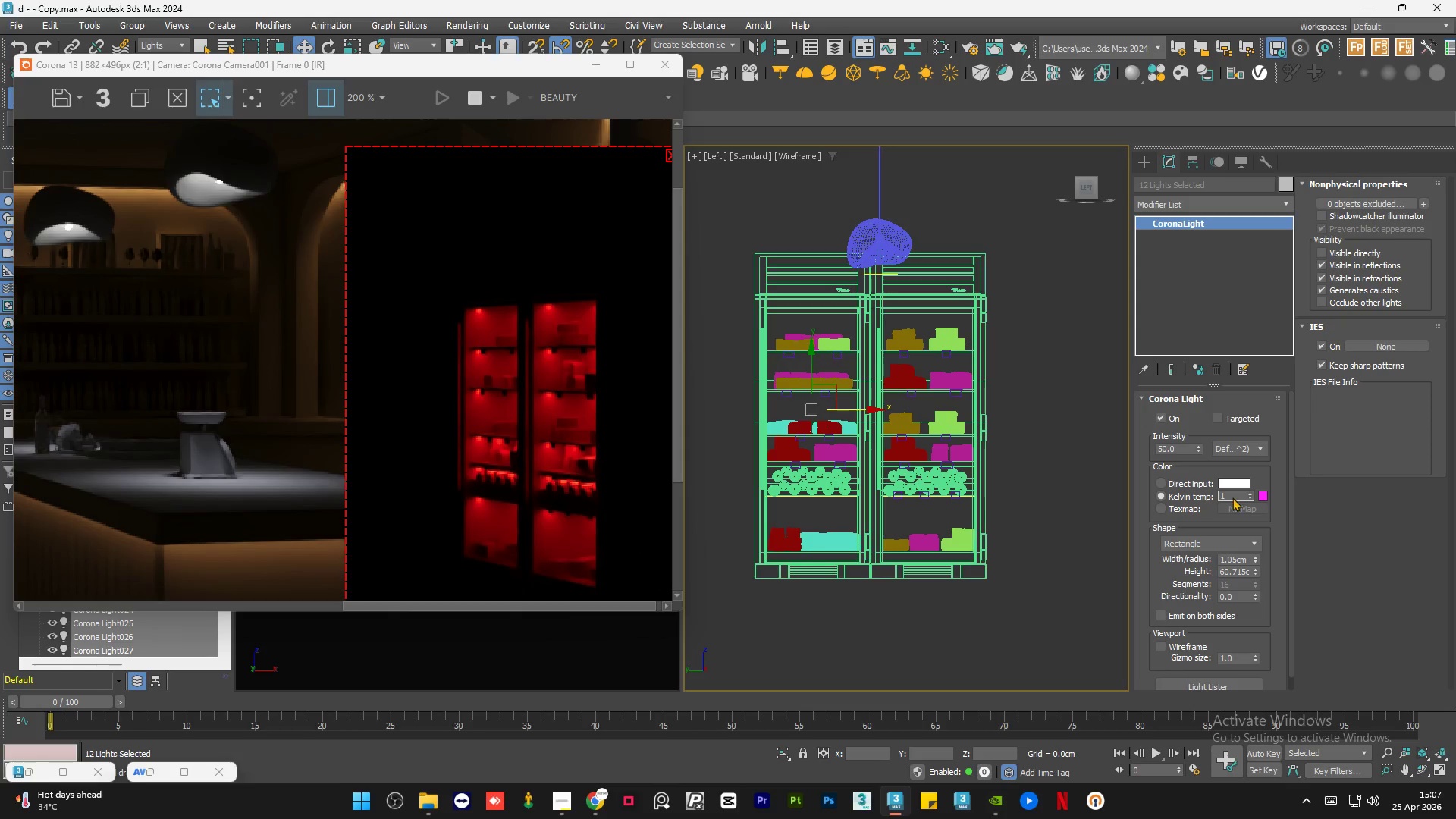 
key(Numpad0)
 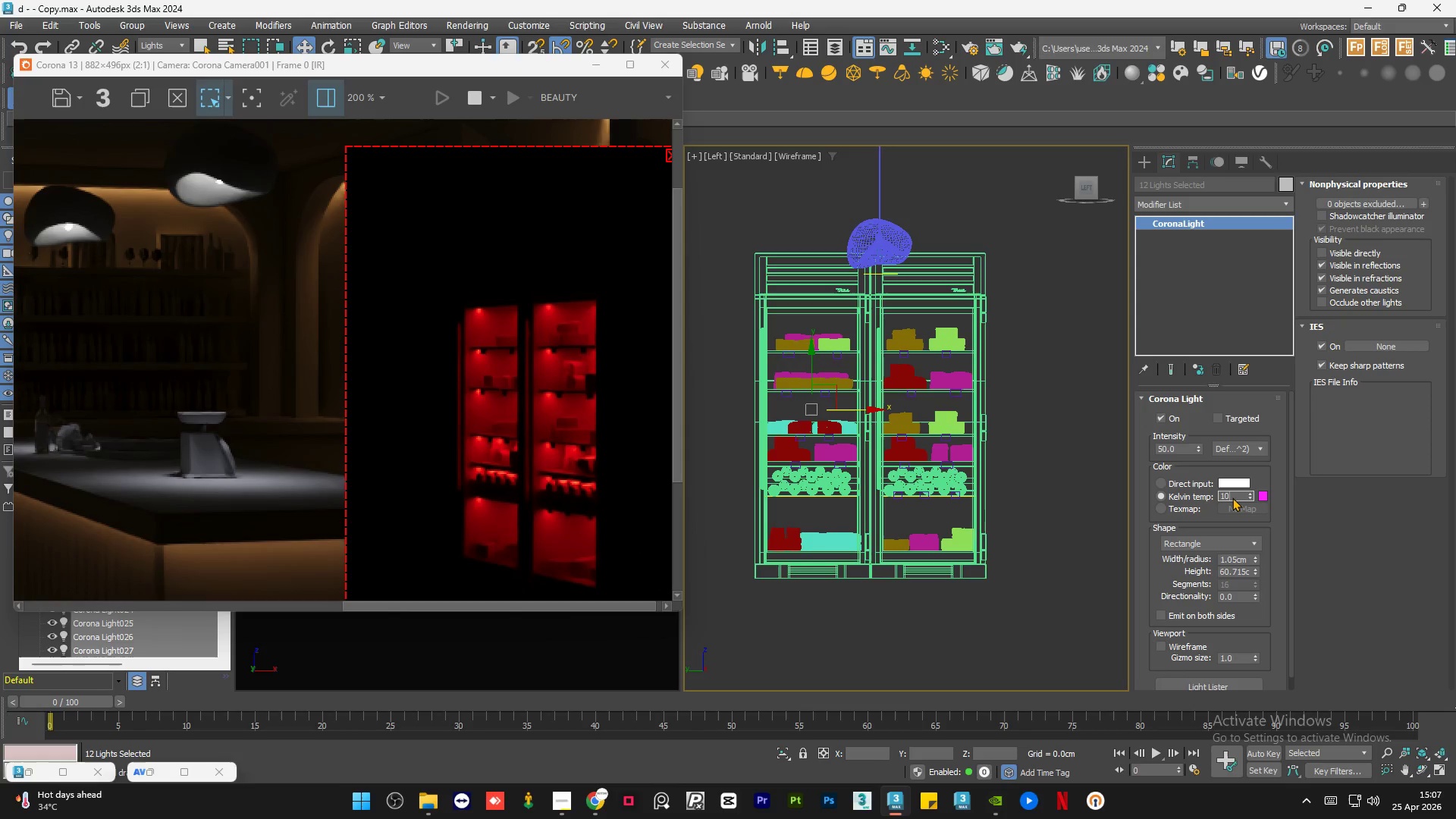 
key(Numpad0)
 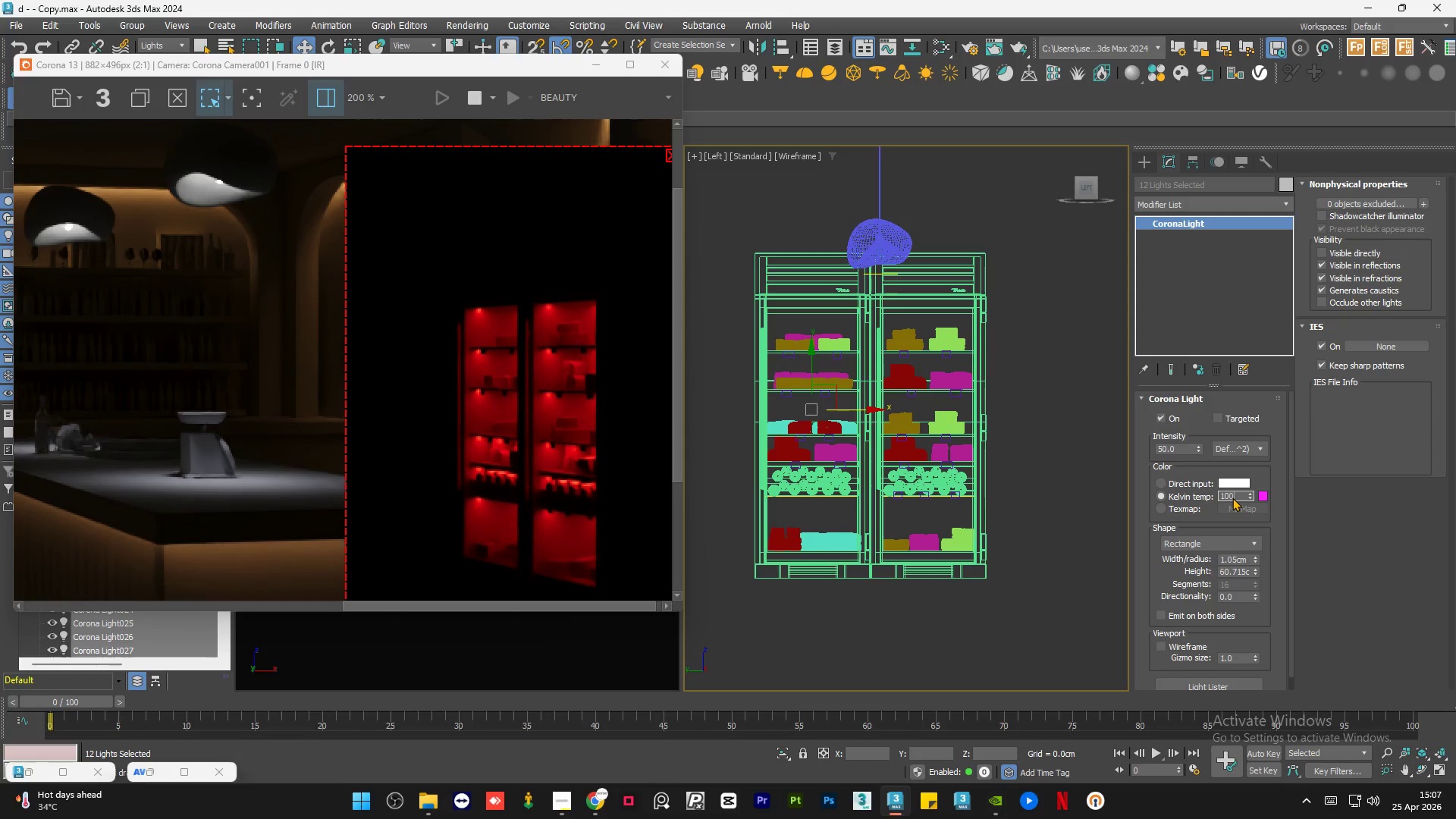 
key(Numpad0)
 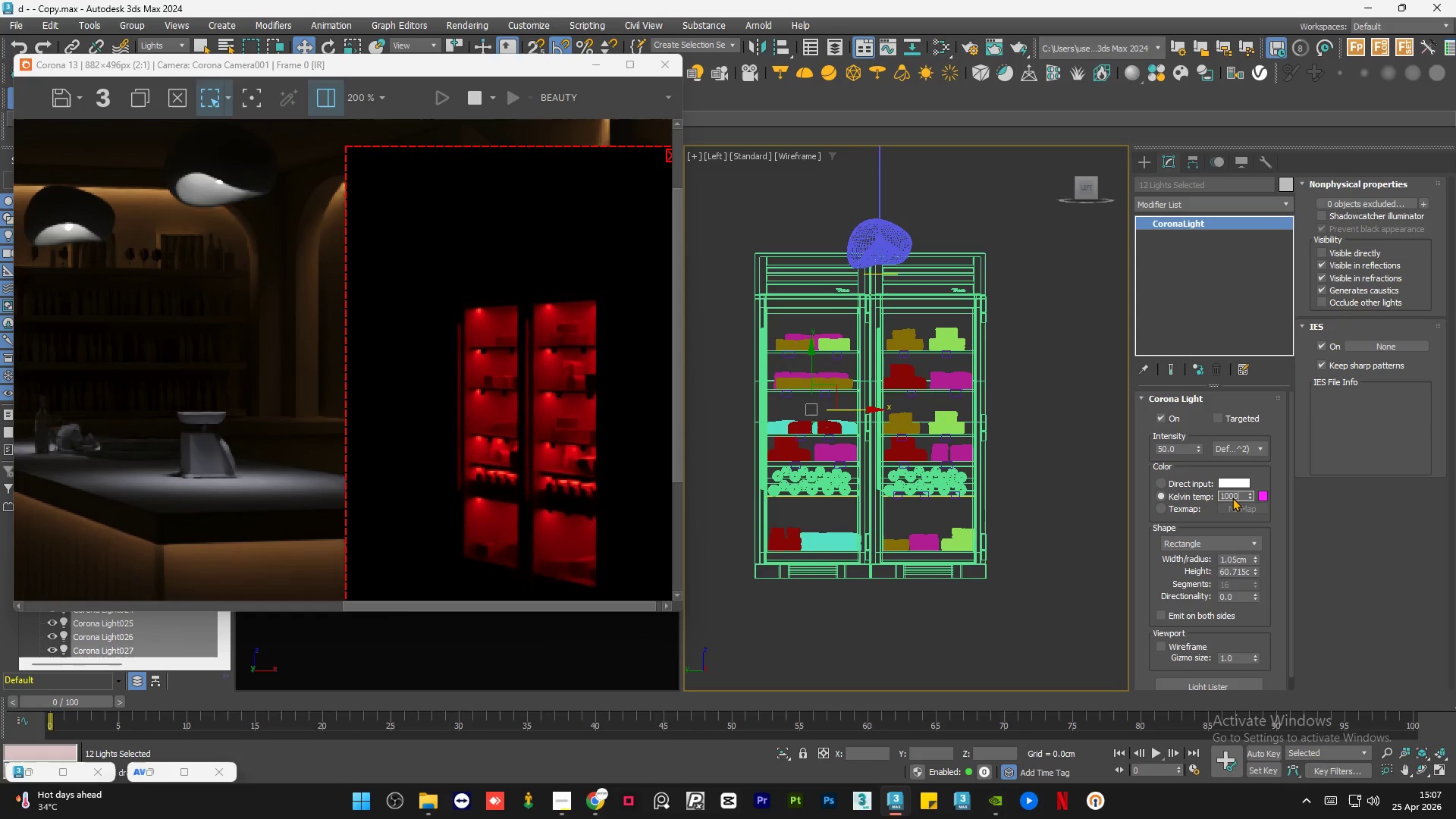 
key(Numpad0)
 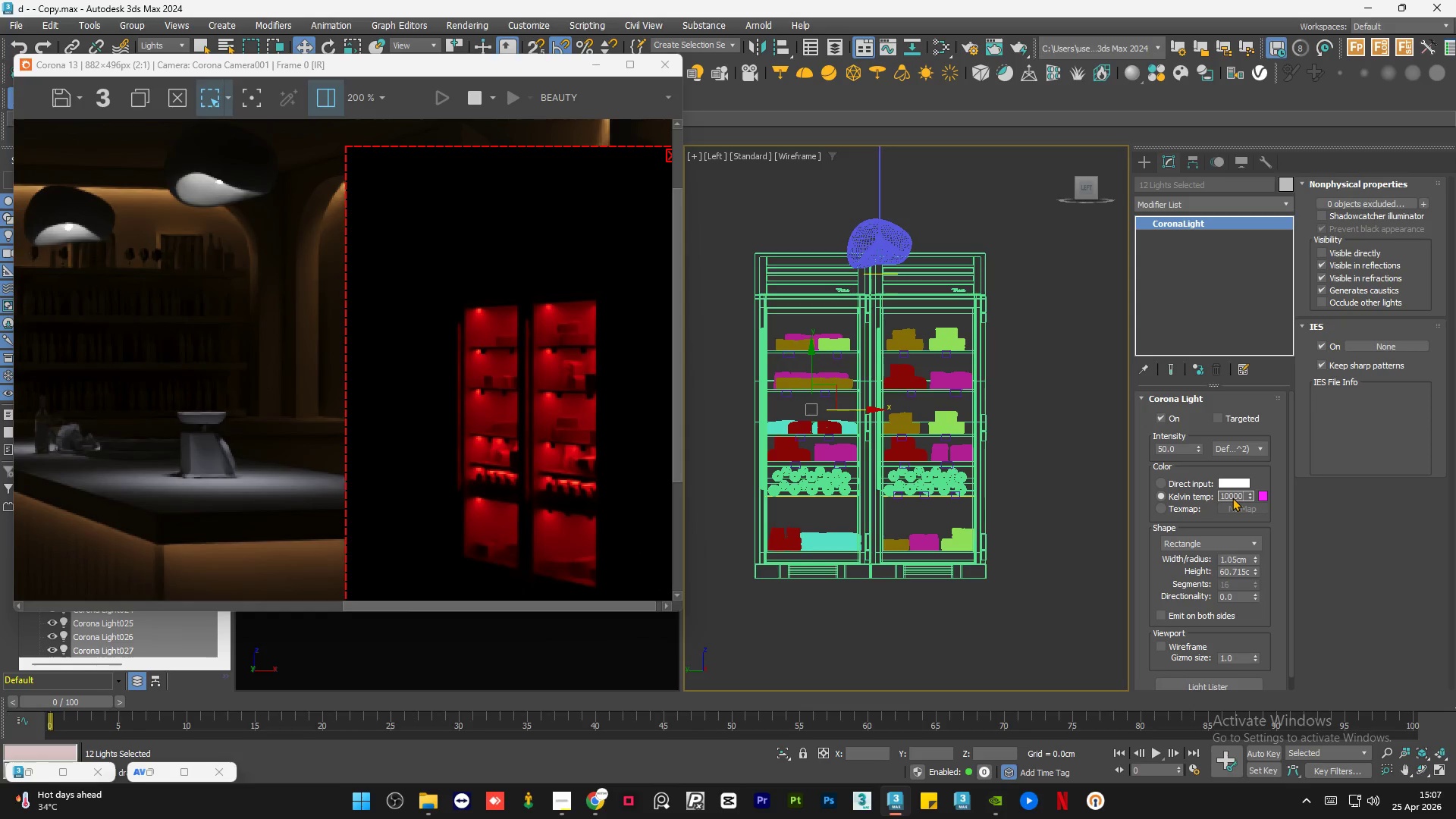 
key(NumpadEnter)
 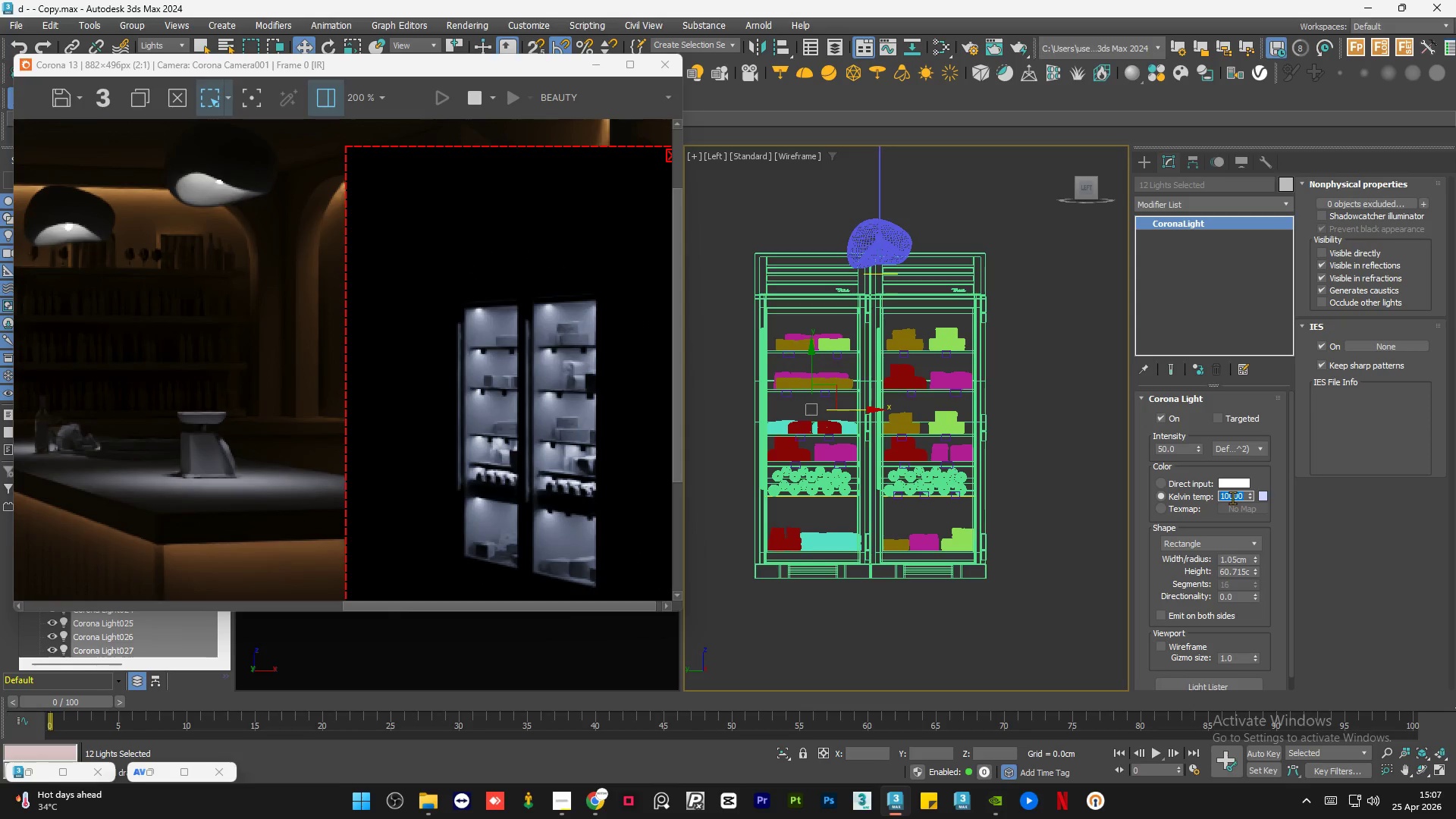 
key(Numpad9)
 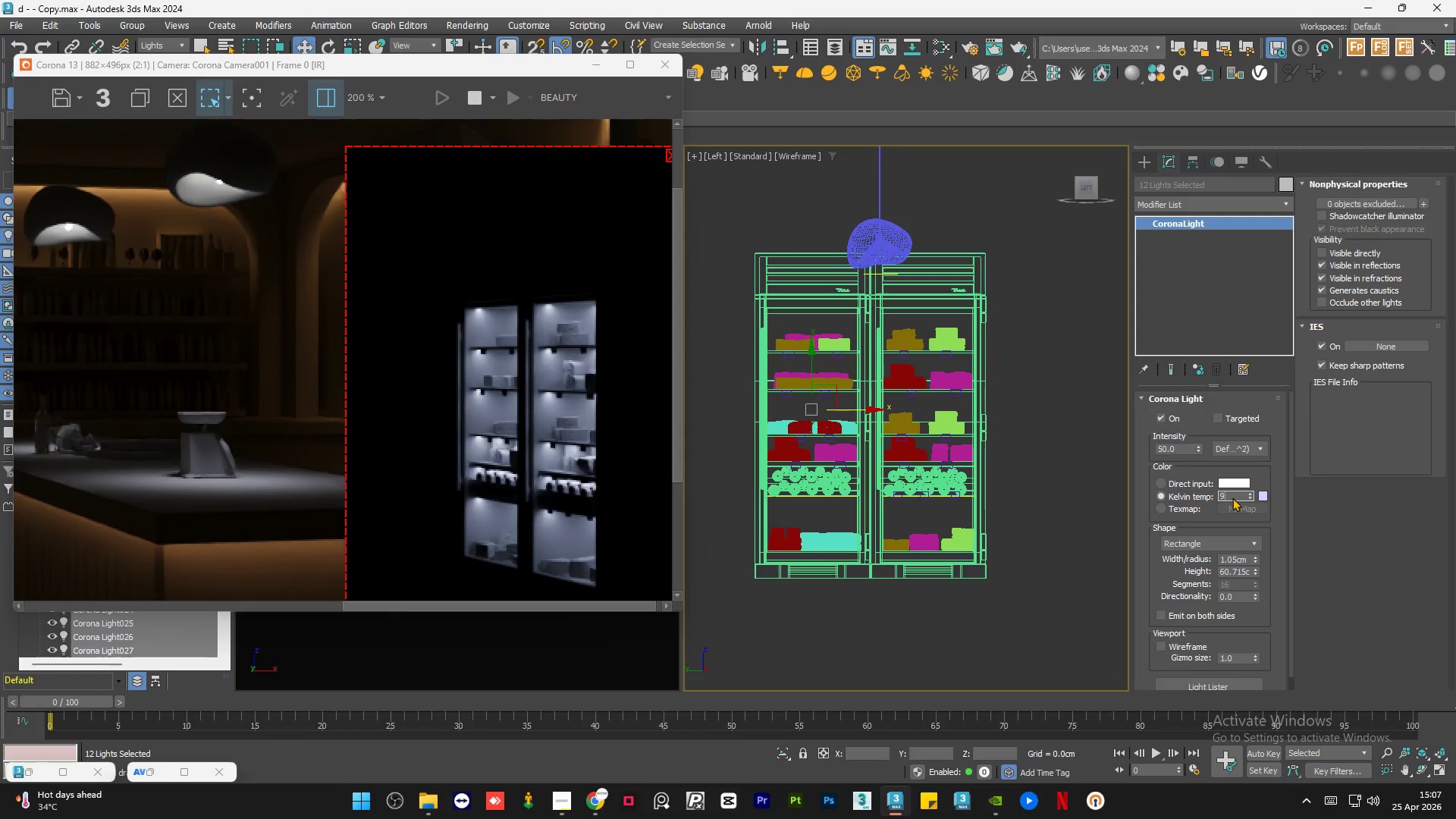 
key(Numpad0)
 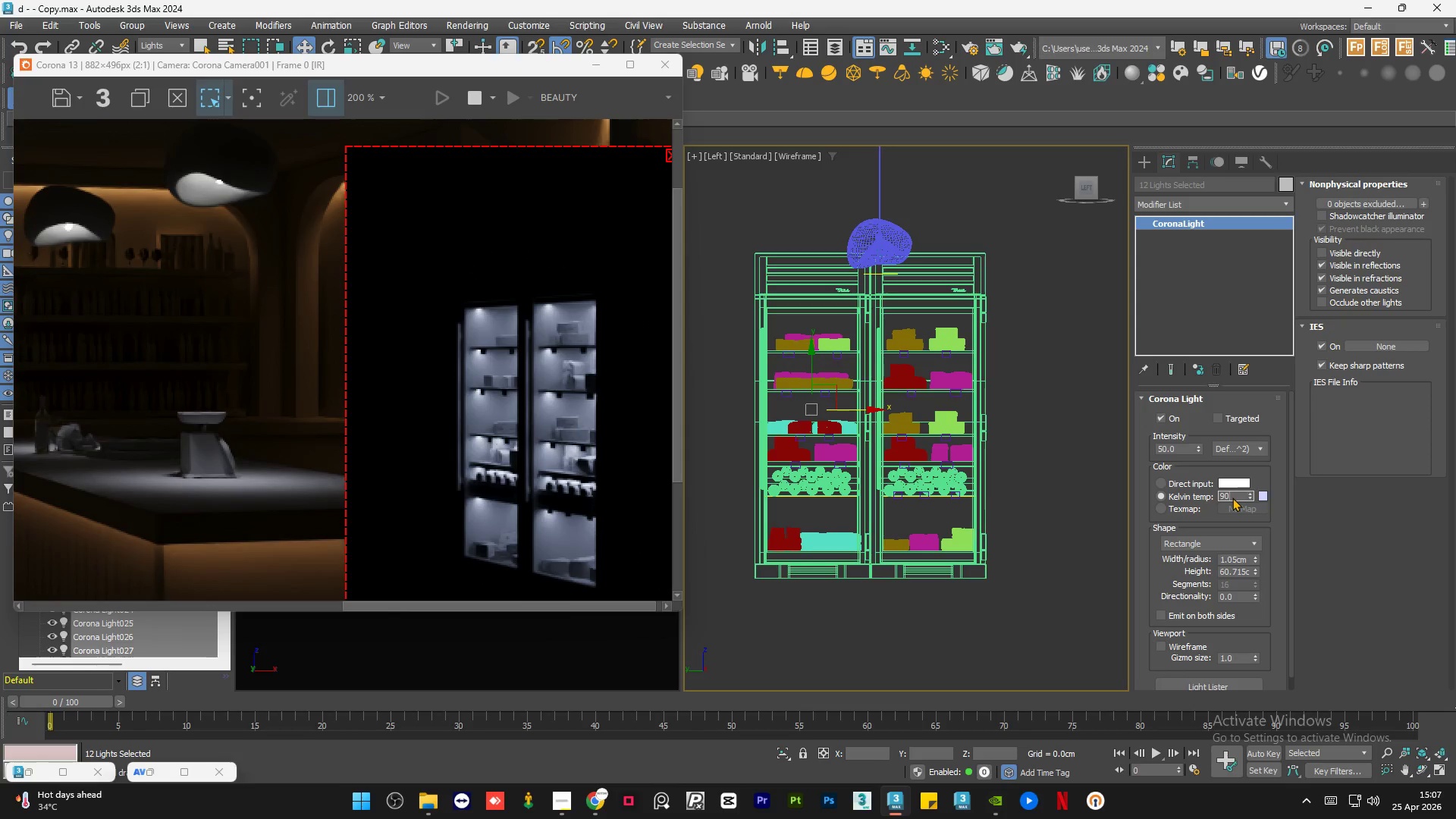 
key(Numpad0)
 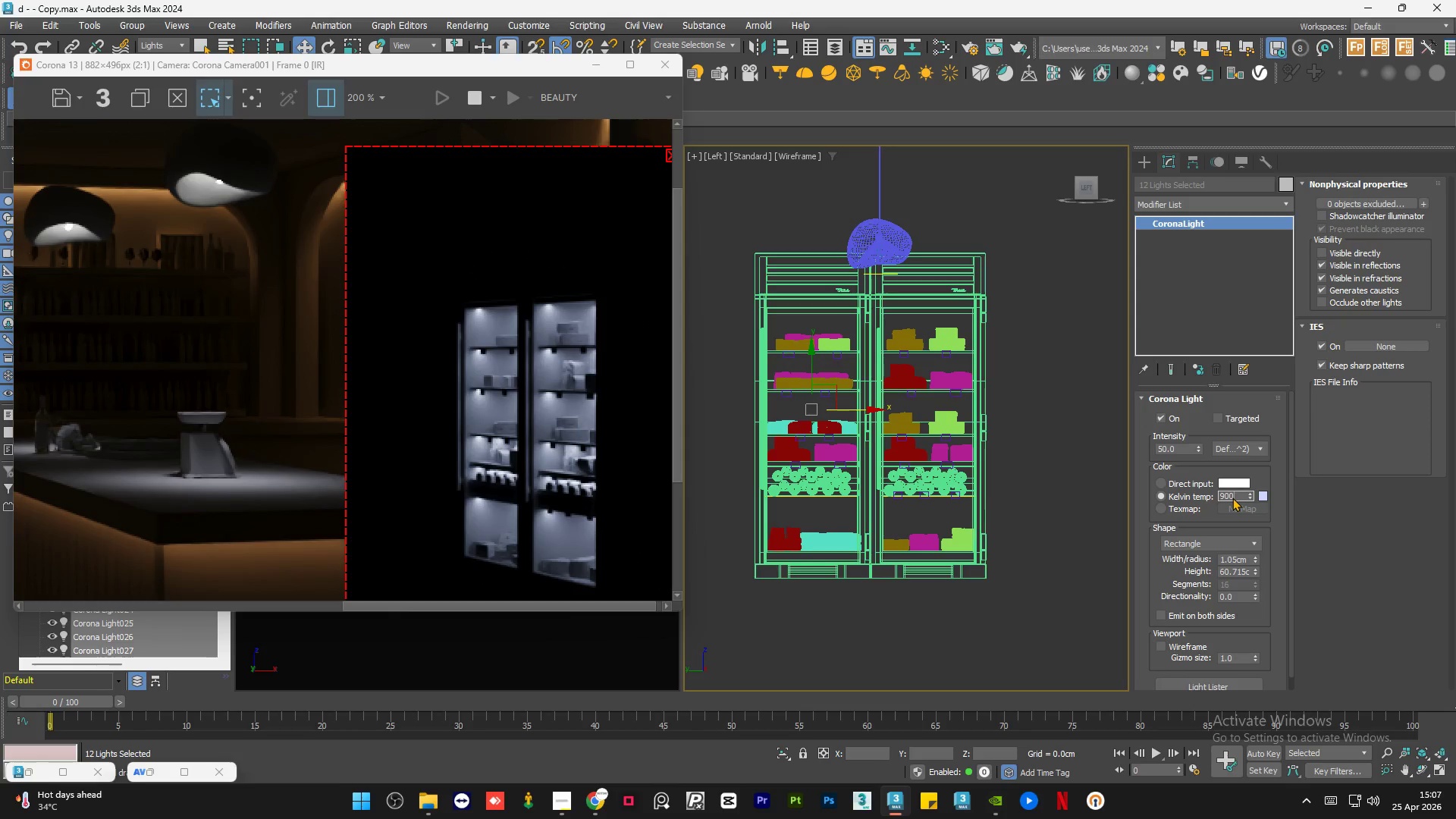 
key(Numpad0)
 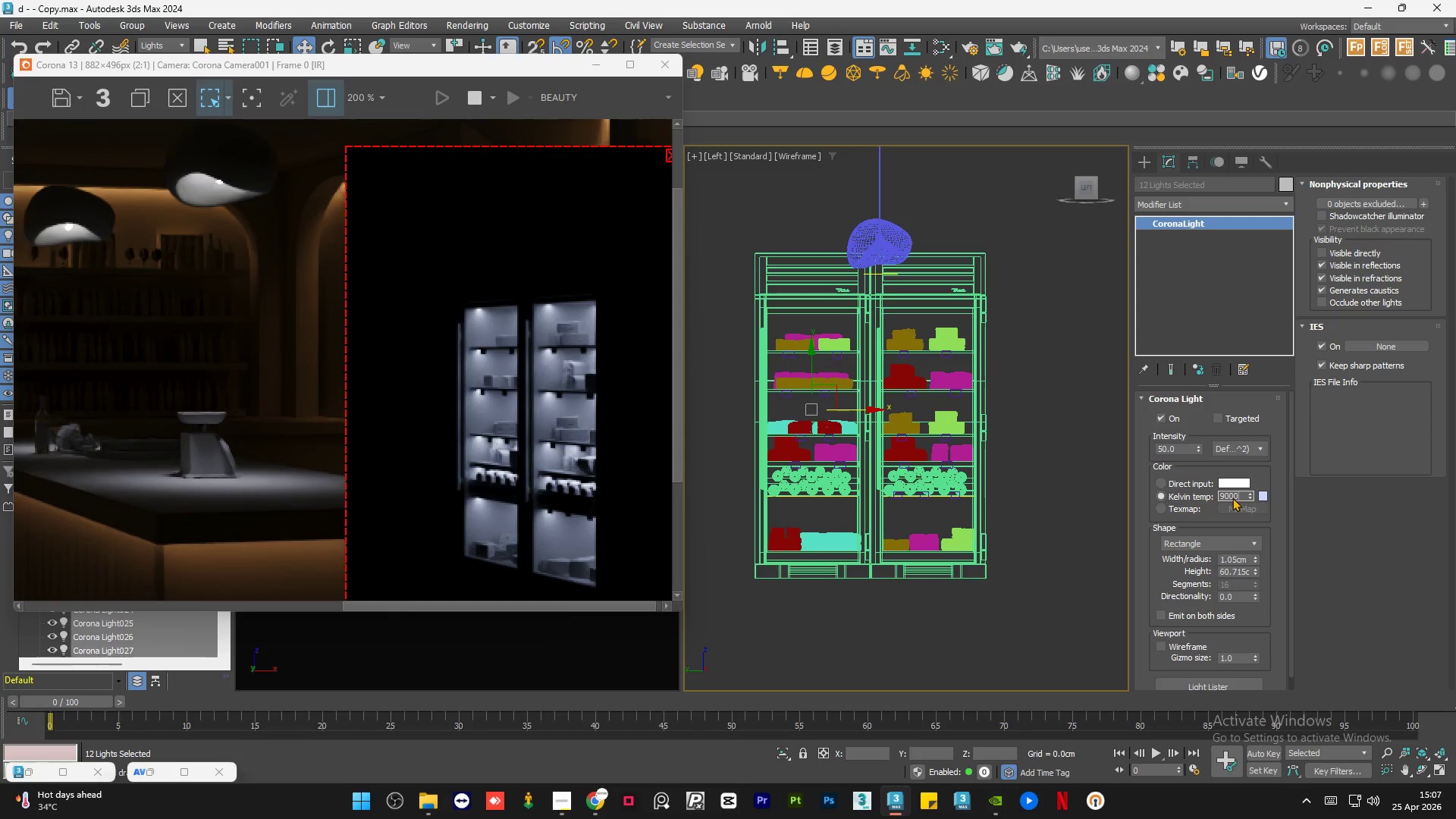 
key(NumpadEnter)
 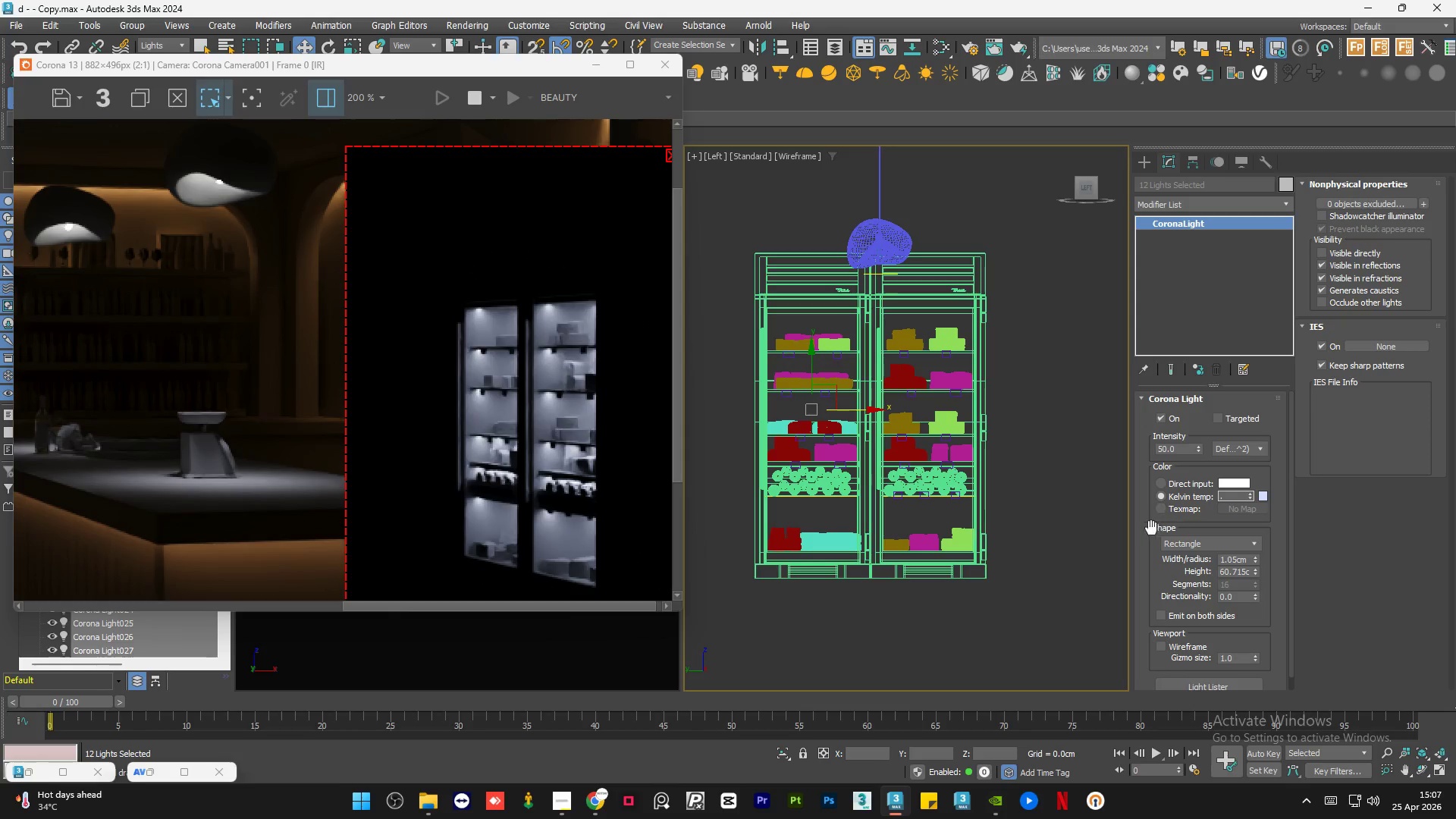 
key(NumpadDecimal)
 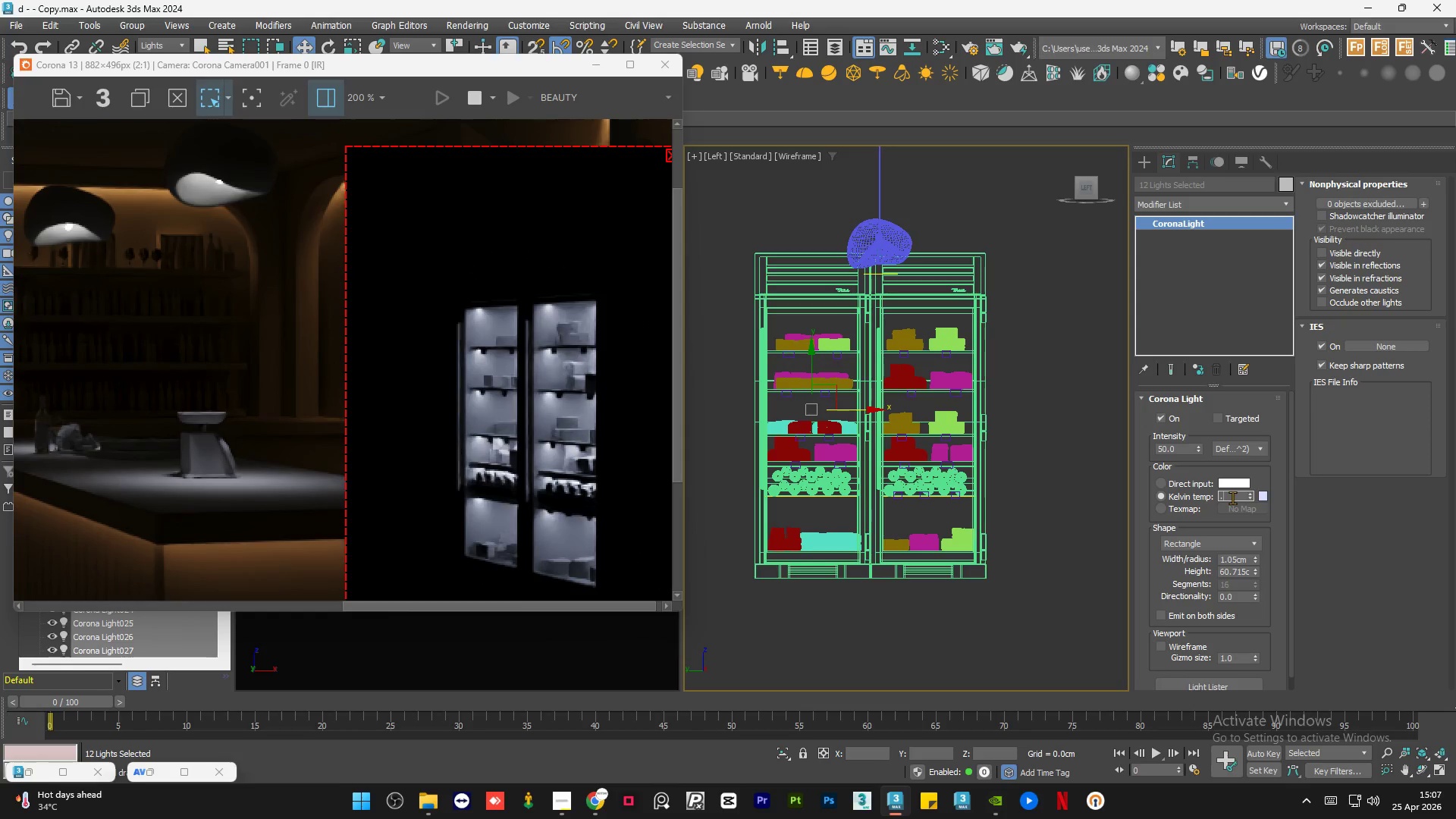 
scroll: coordinate [546, 219], scroll_direction: down, amount: 4.0
 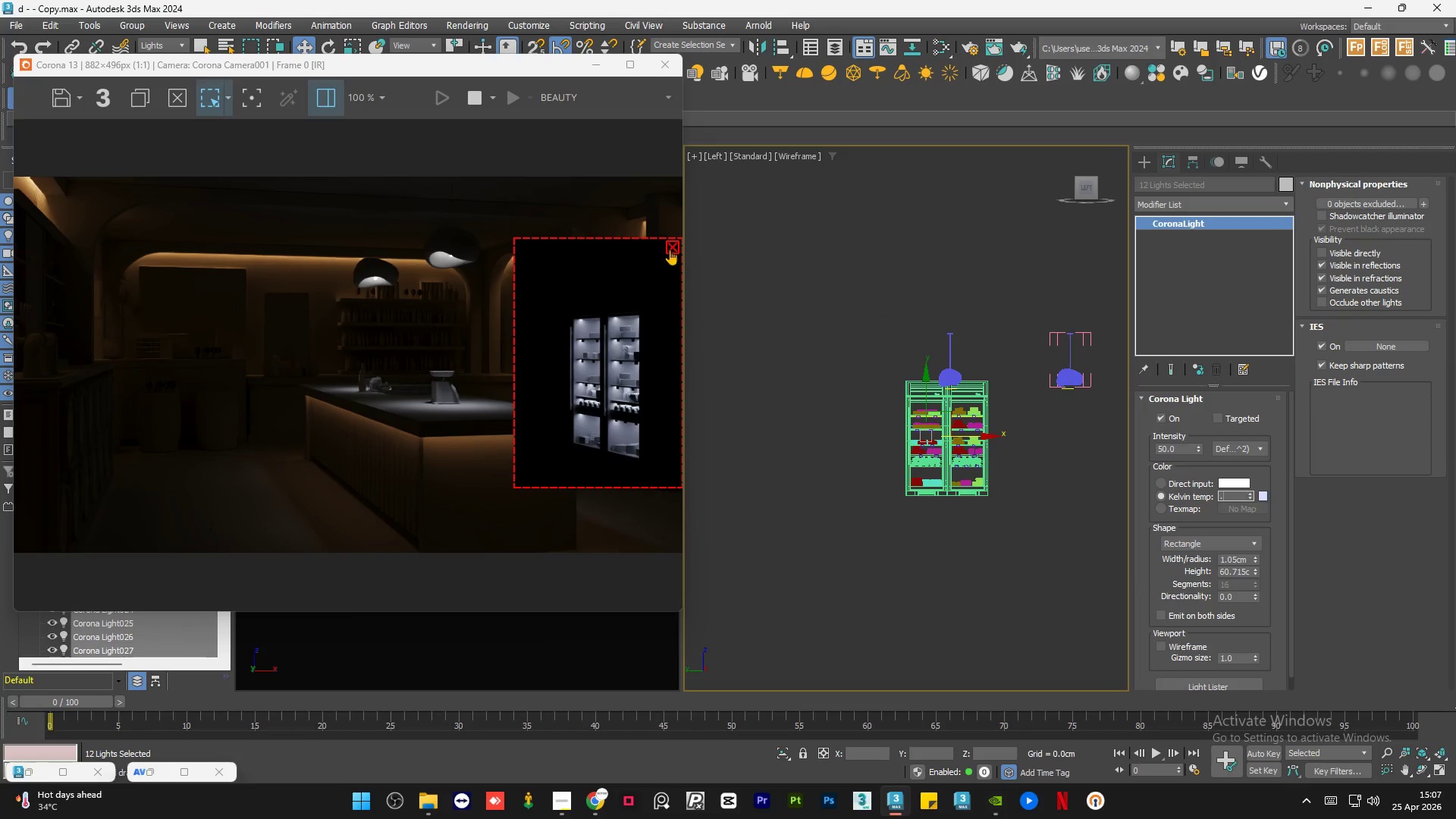 
left_click([672, 246])
 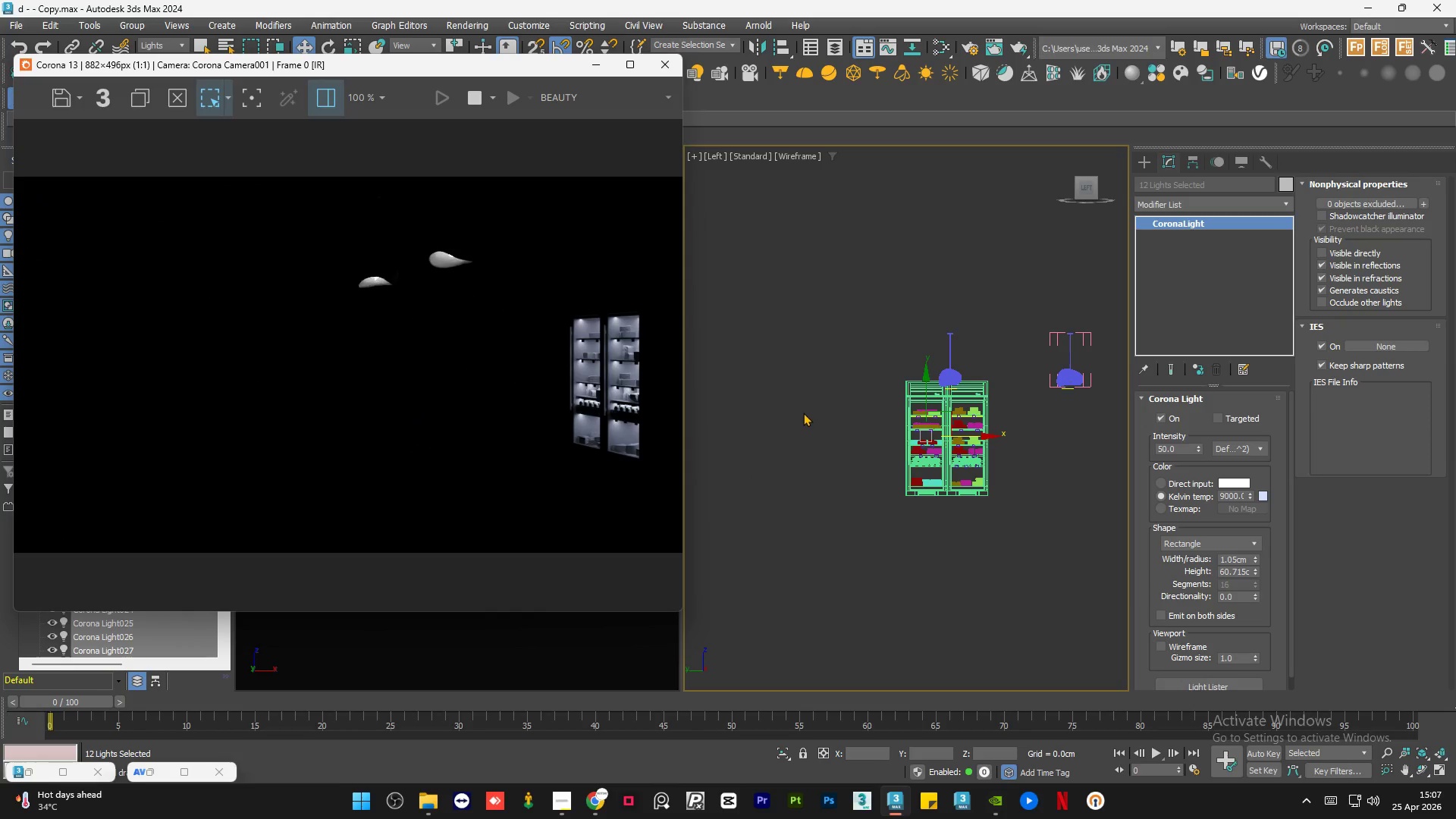 
left_click([803, 413])
 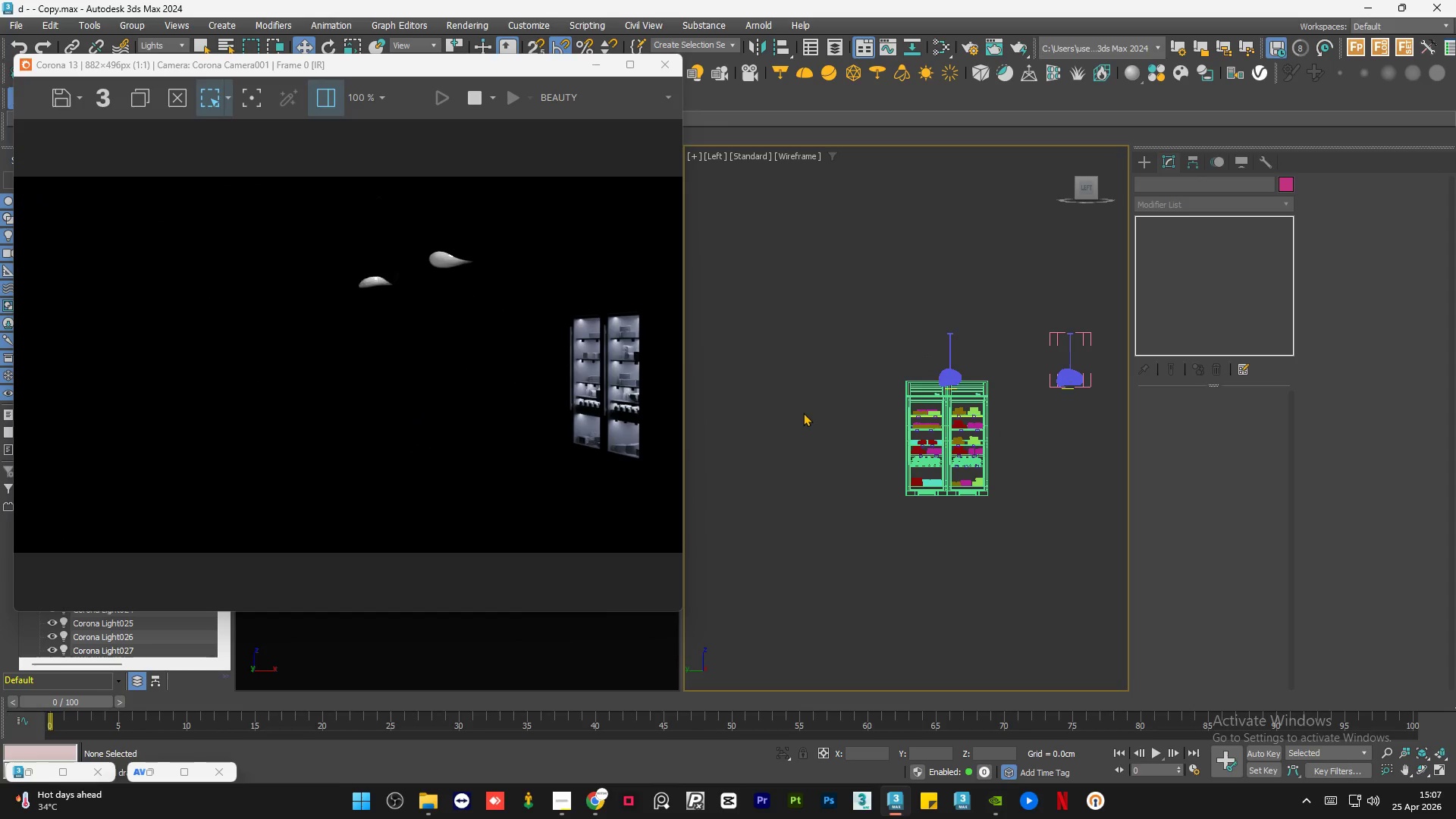 
key(Control+S)
 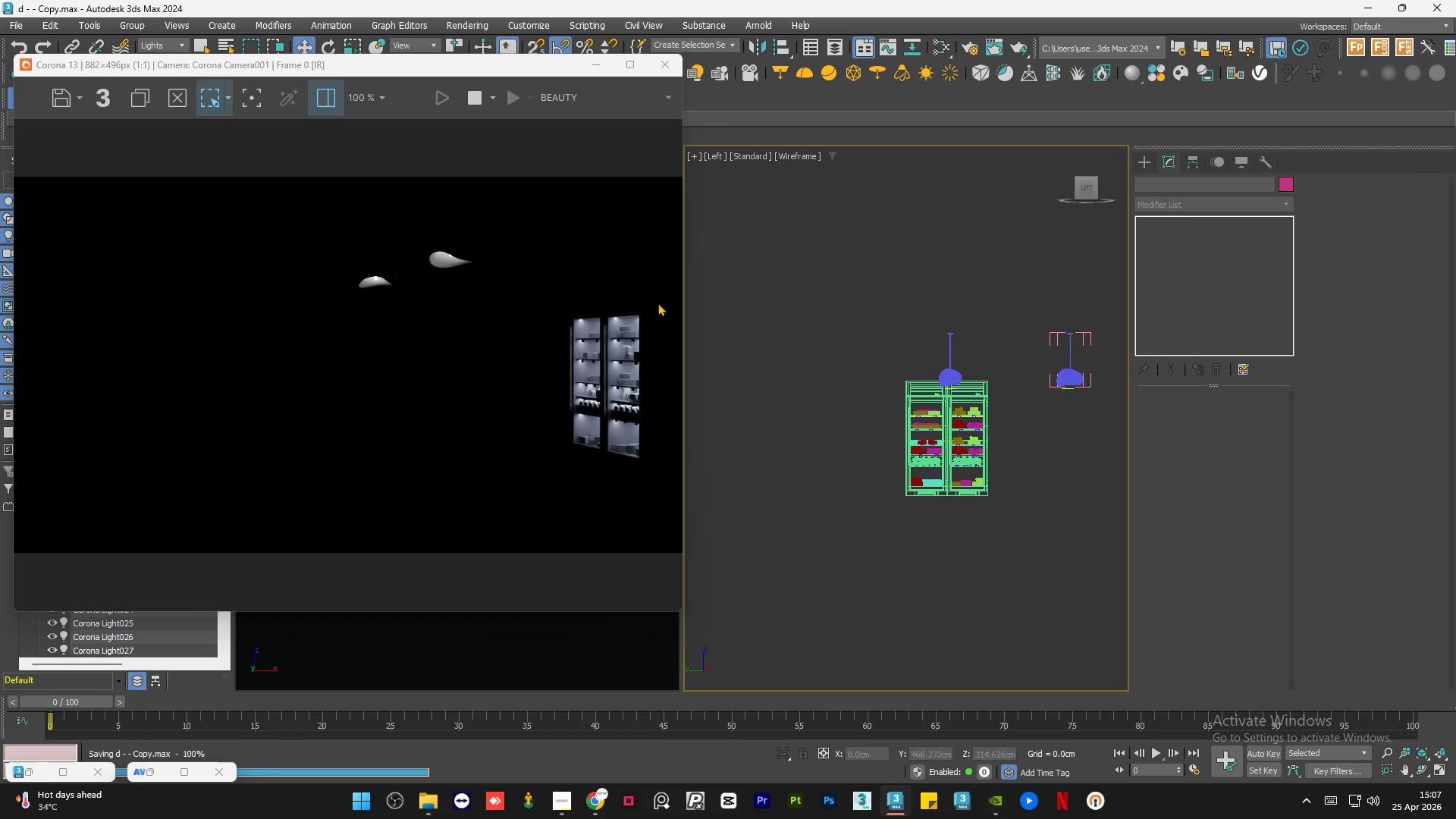 
left_click_drag(start_coordinate=[287, 68], to_coordinate=[482, 84])
 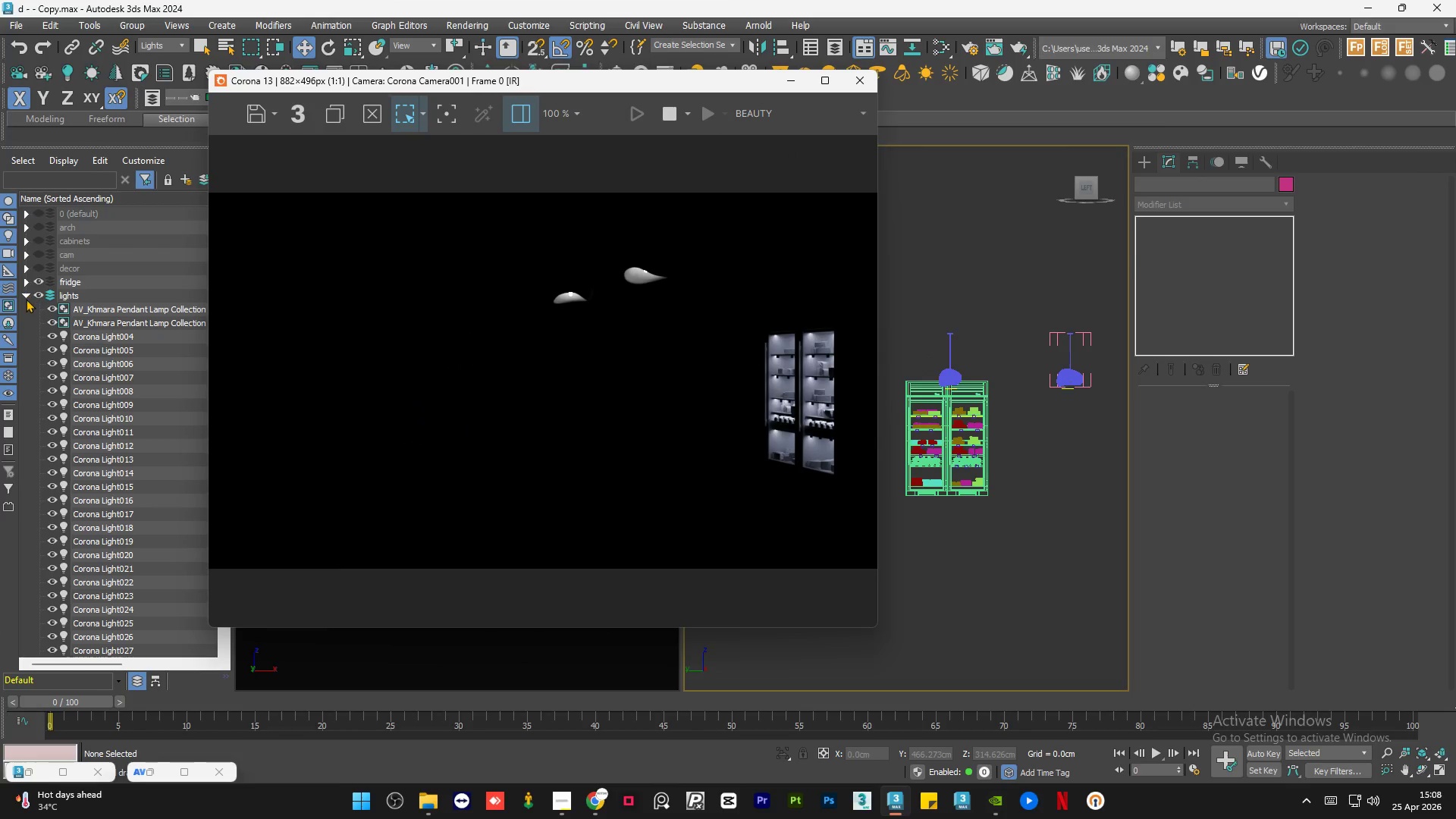 
left_click([26, 300])
 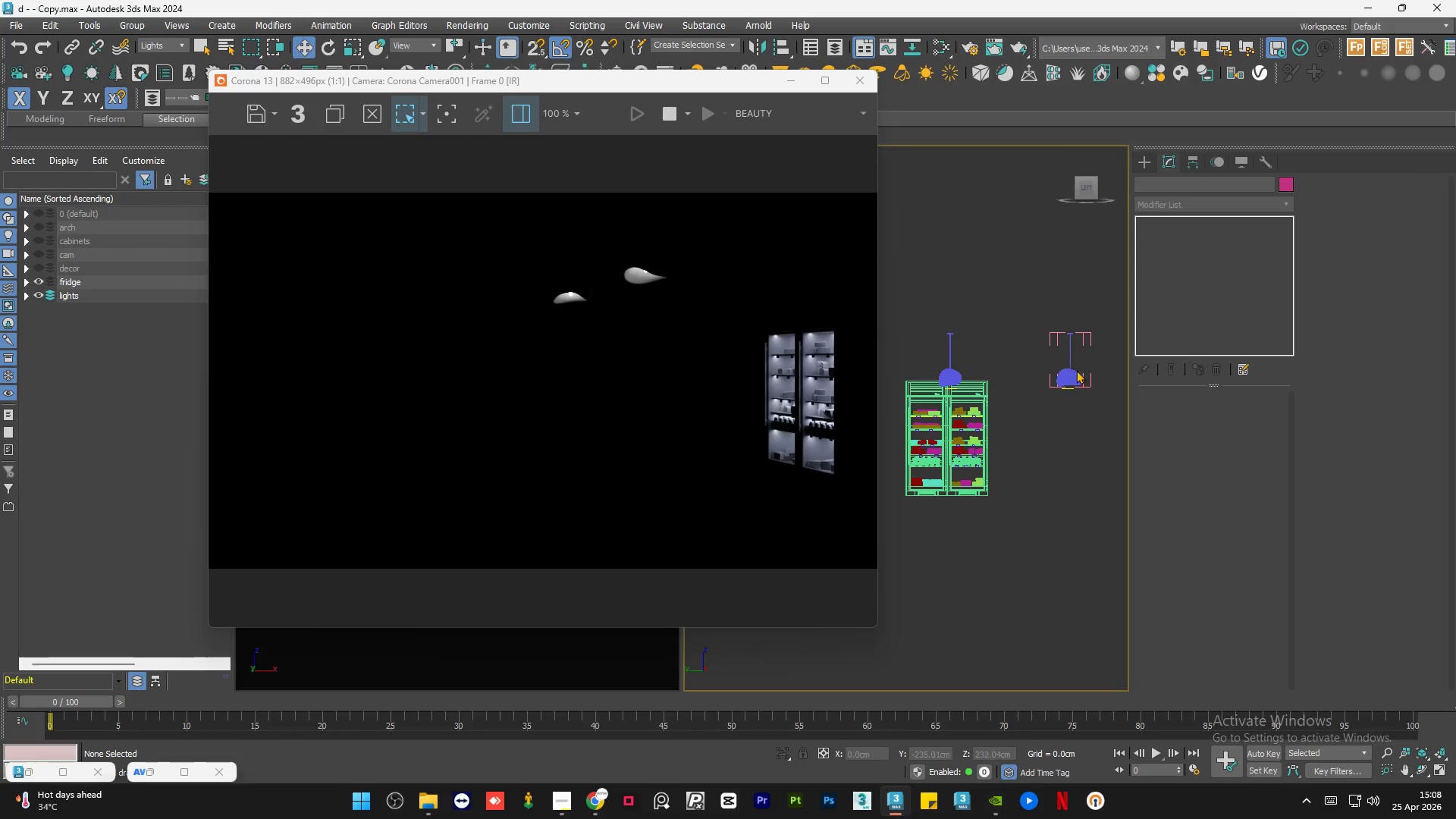 
left_click_drag(start_coordinate=[1090, 352], to_coordinate=[1063, 374])
 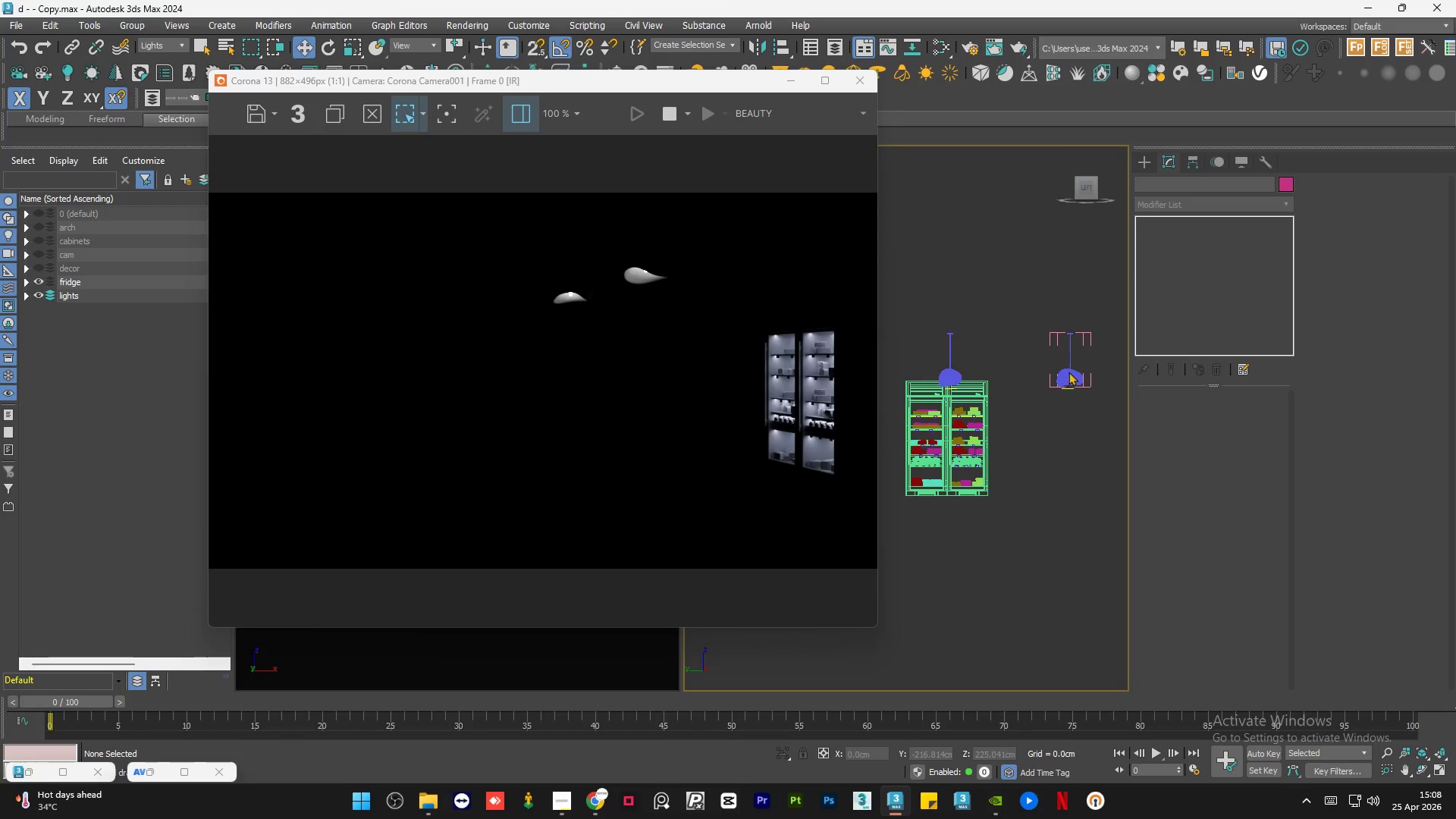 
left_click_drag(start_coordinate=[1094, 362], to_coordinate=[1058, 401])
 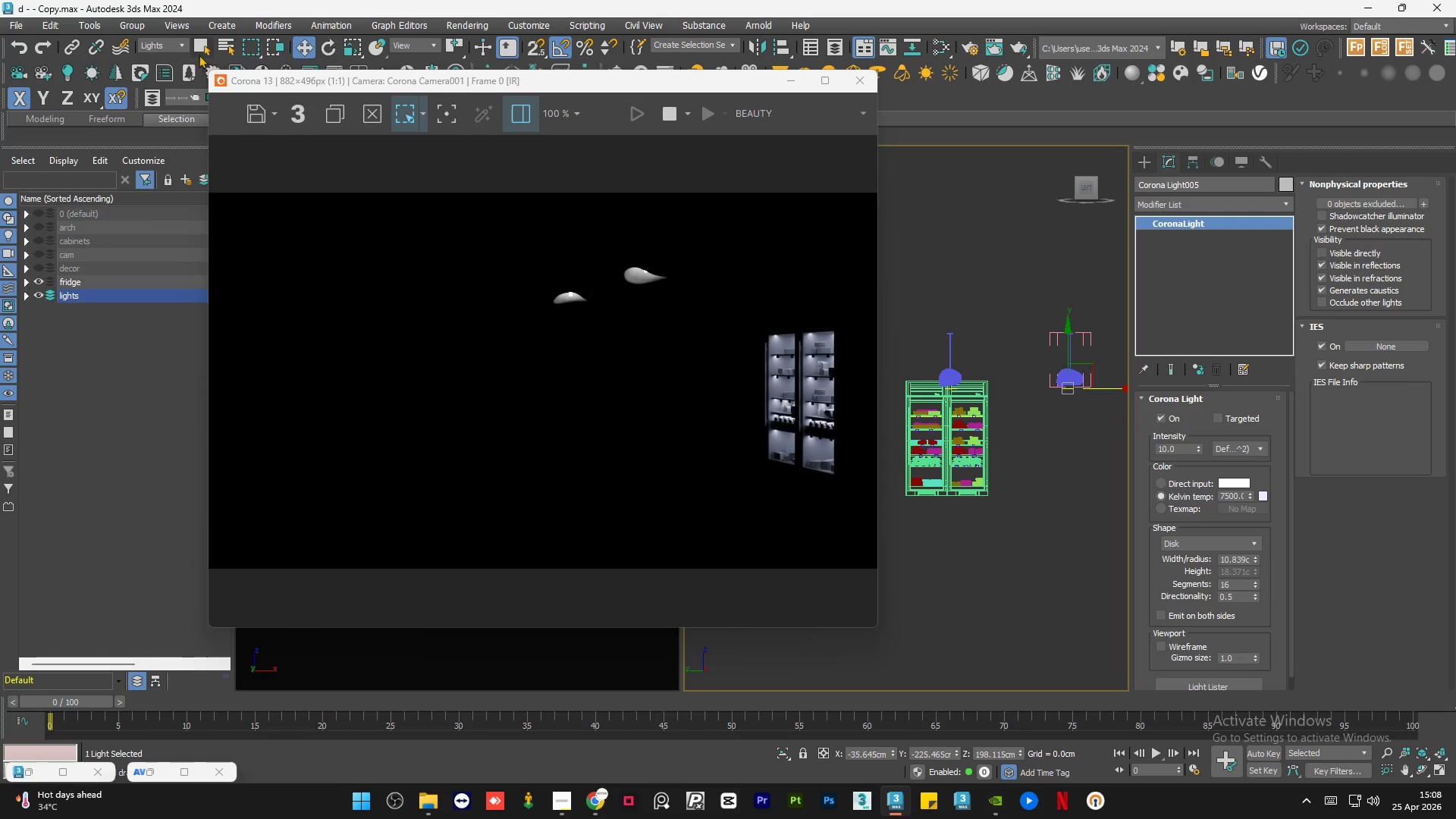 
left_click([170, 48])
 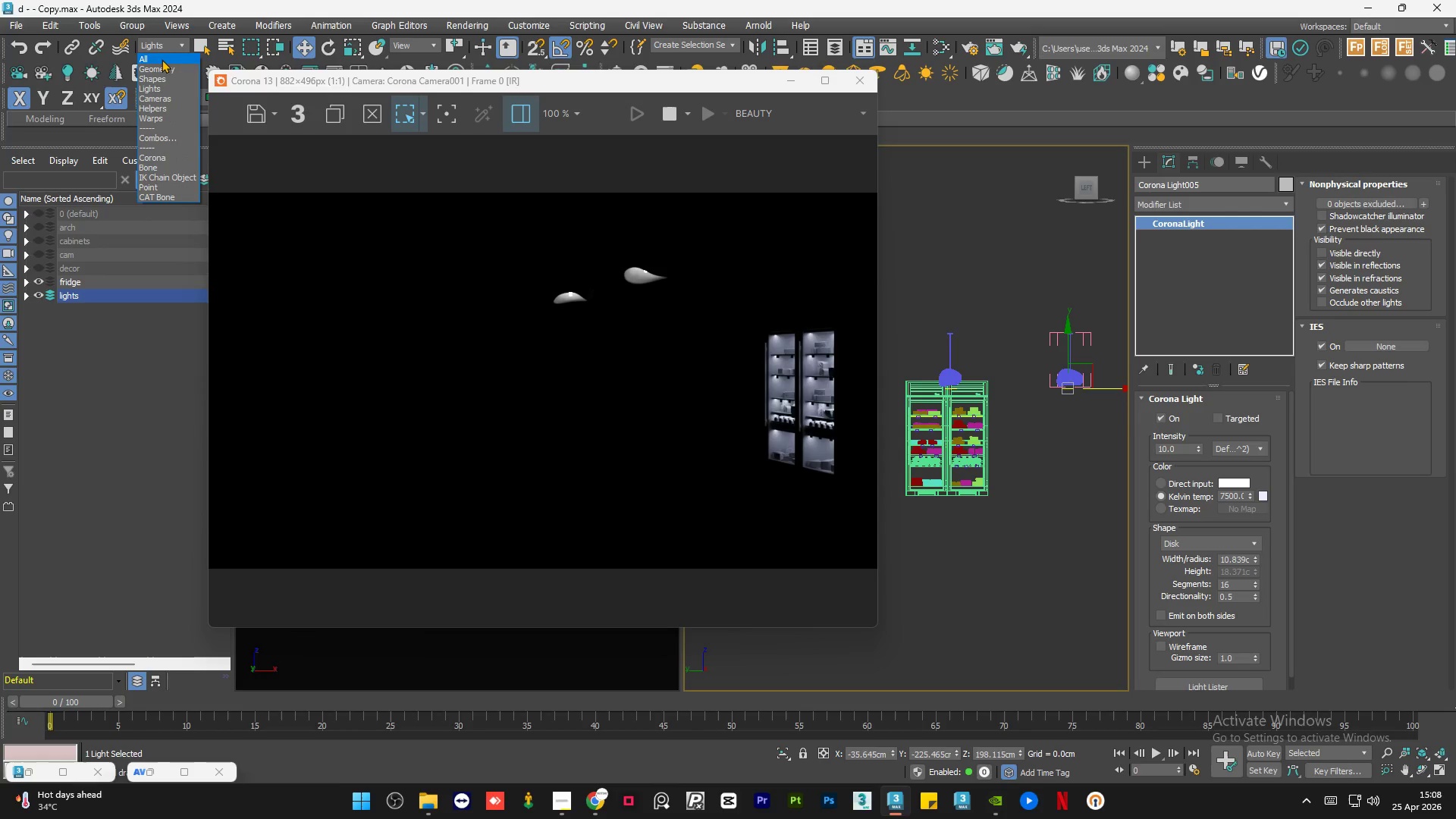 
left_click([162, 59])
 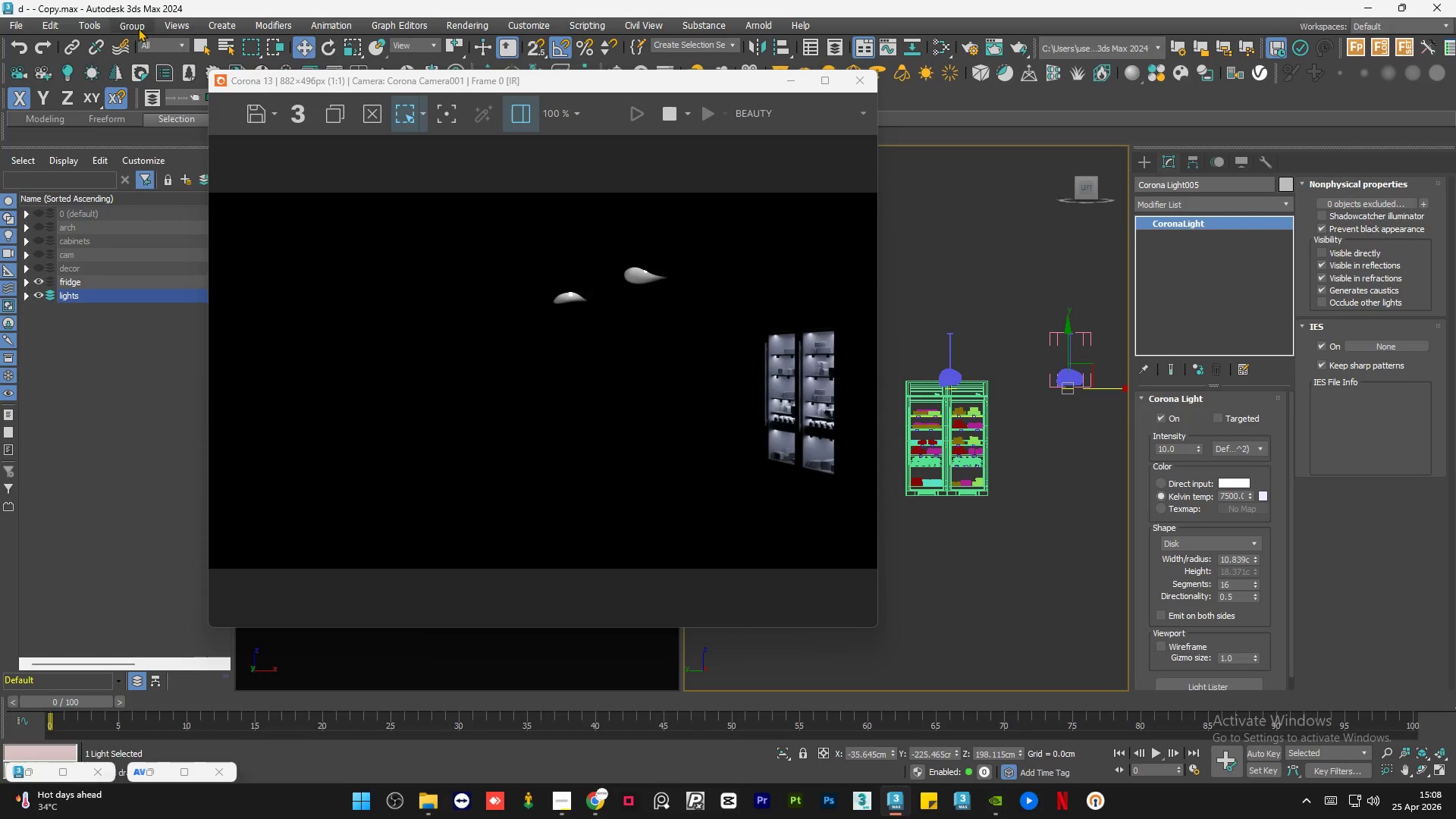 
left_click([138, 28])
 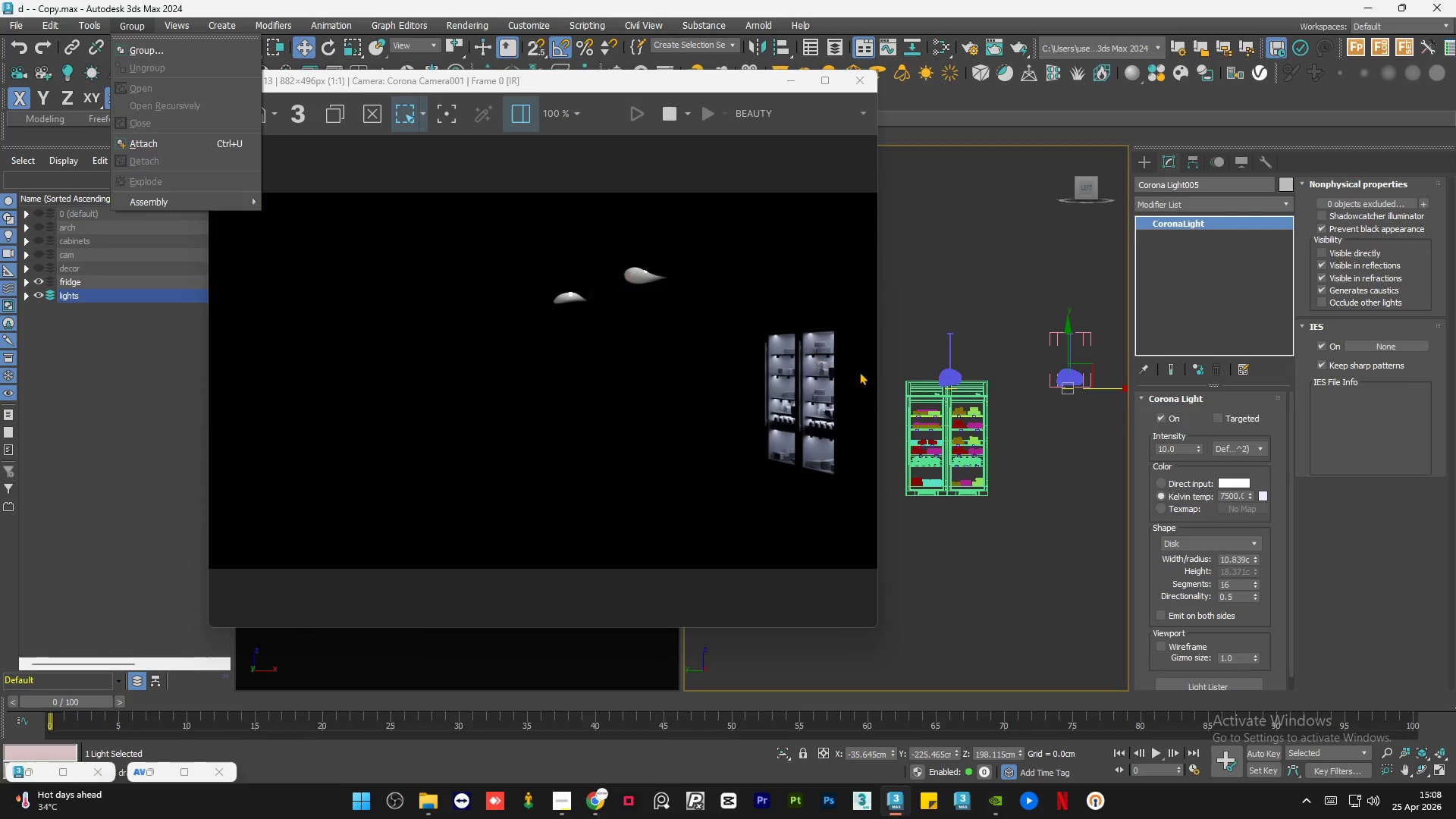 
left_click([1082, 425])
 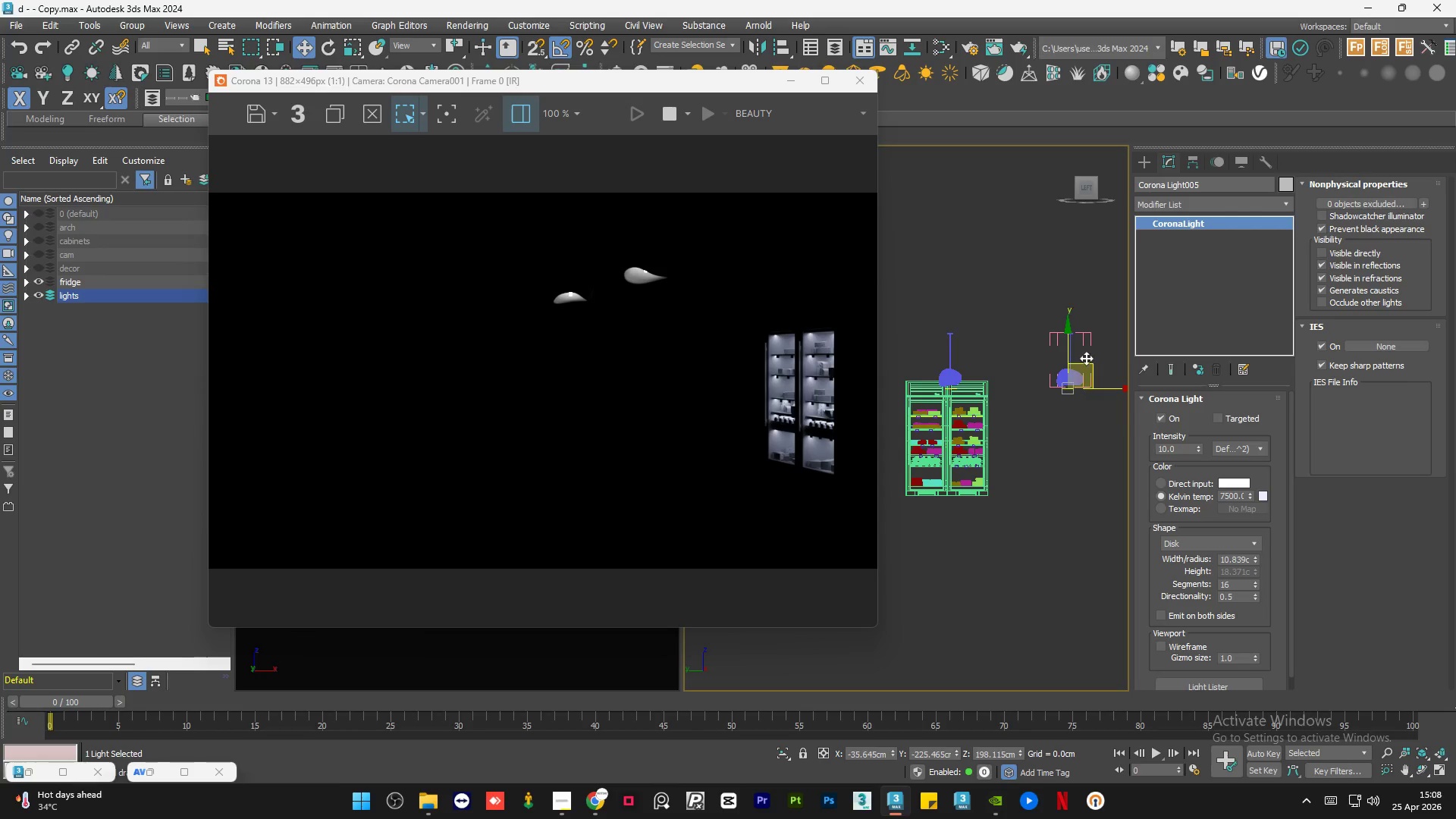 
scroll: coordinate [1084, 356], scroll_direction: up, amount: 5.0
 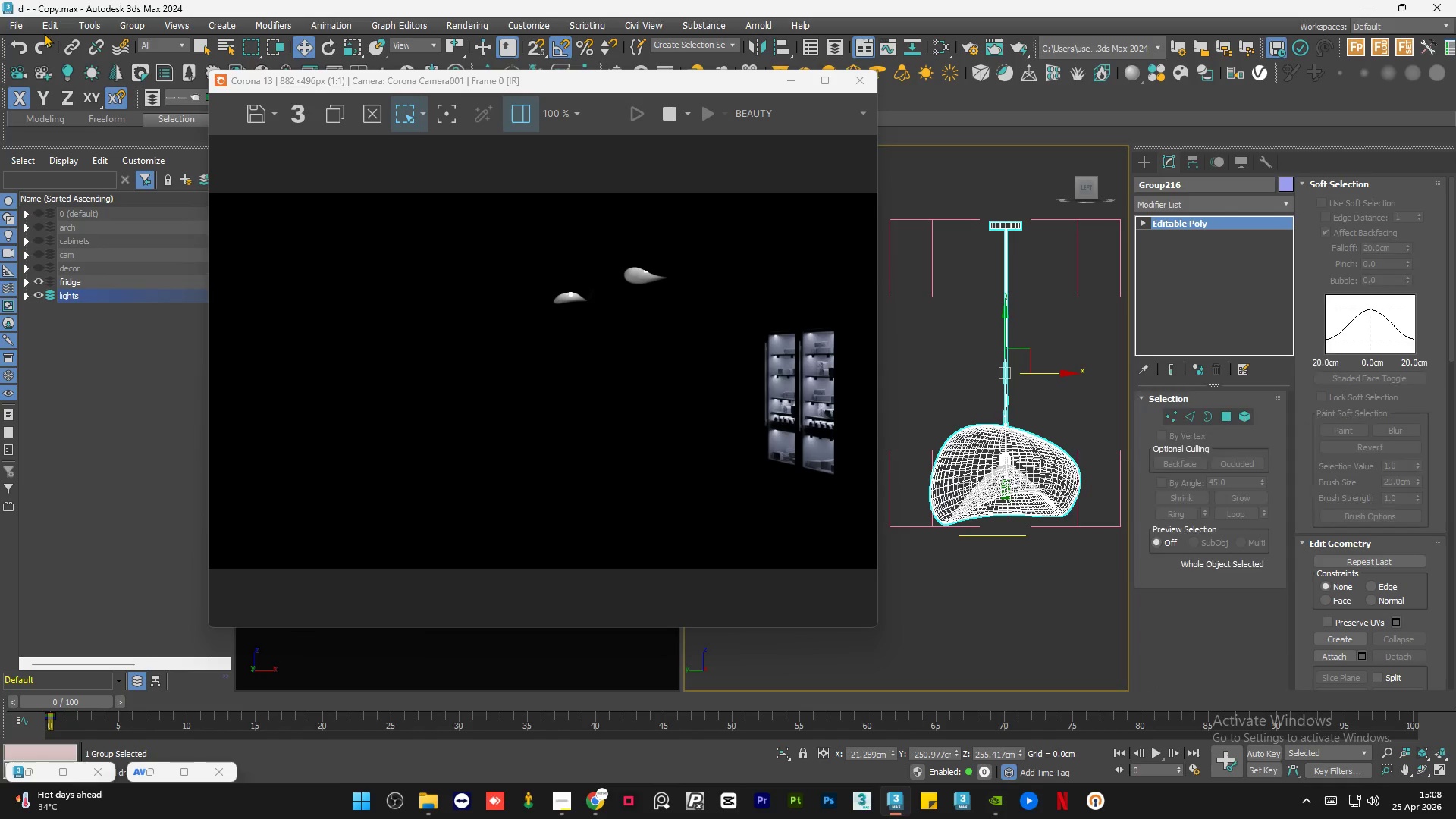 
left_click([123, 26])
 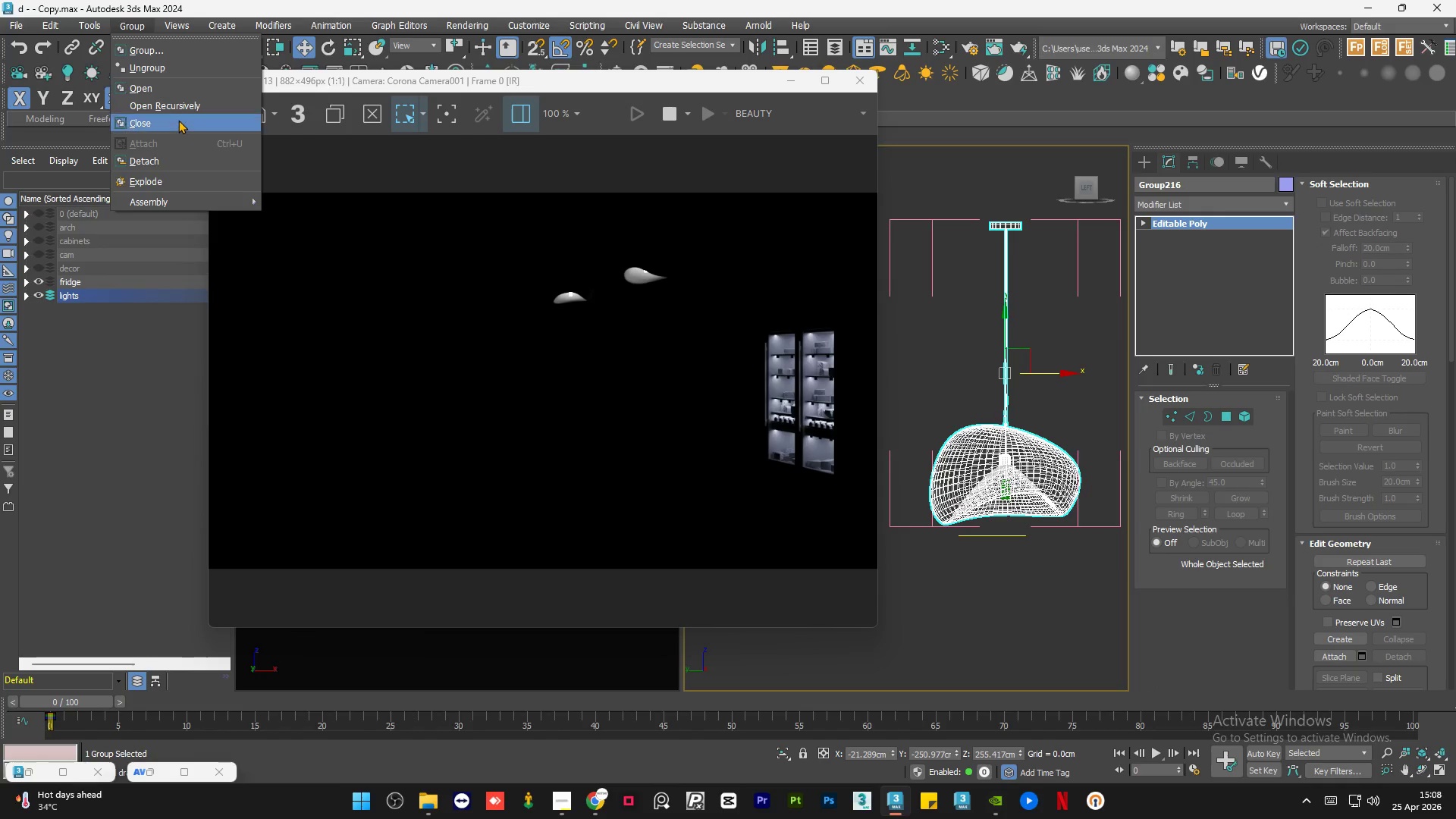 
left_click([178, 120])
 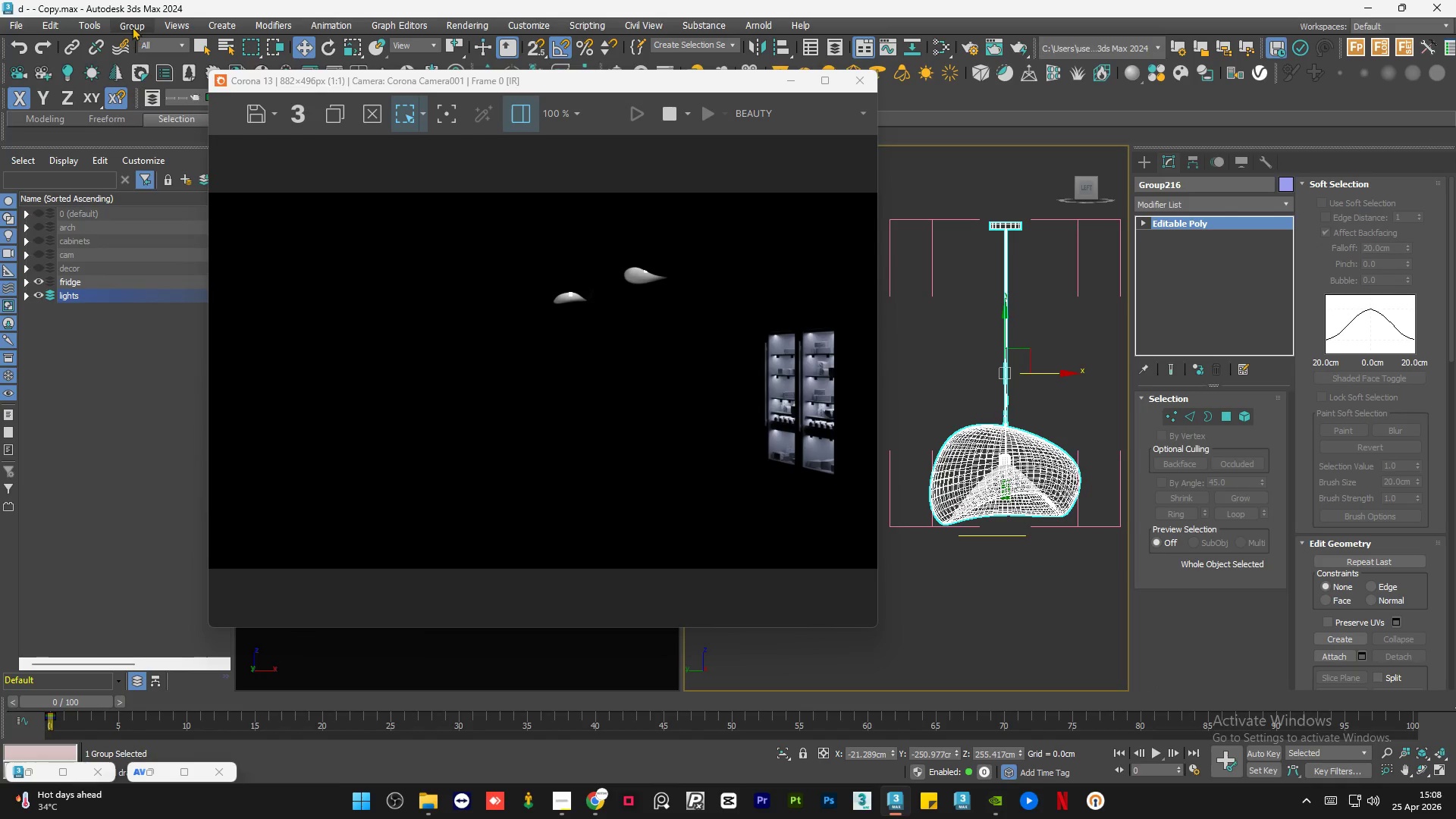 
left_click([132, 27])
 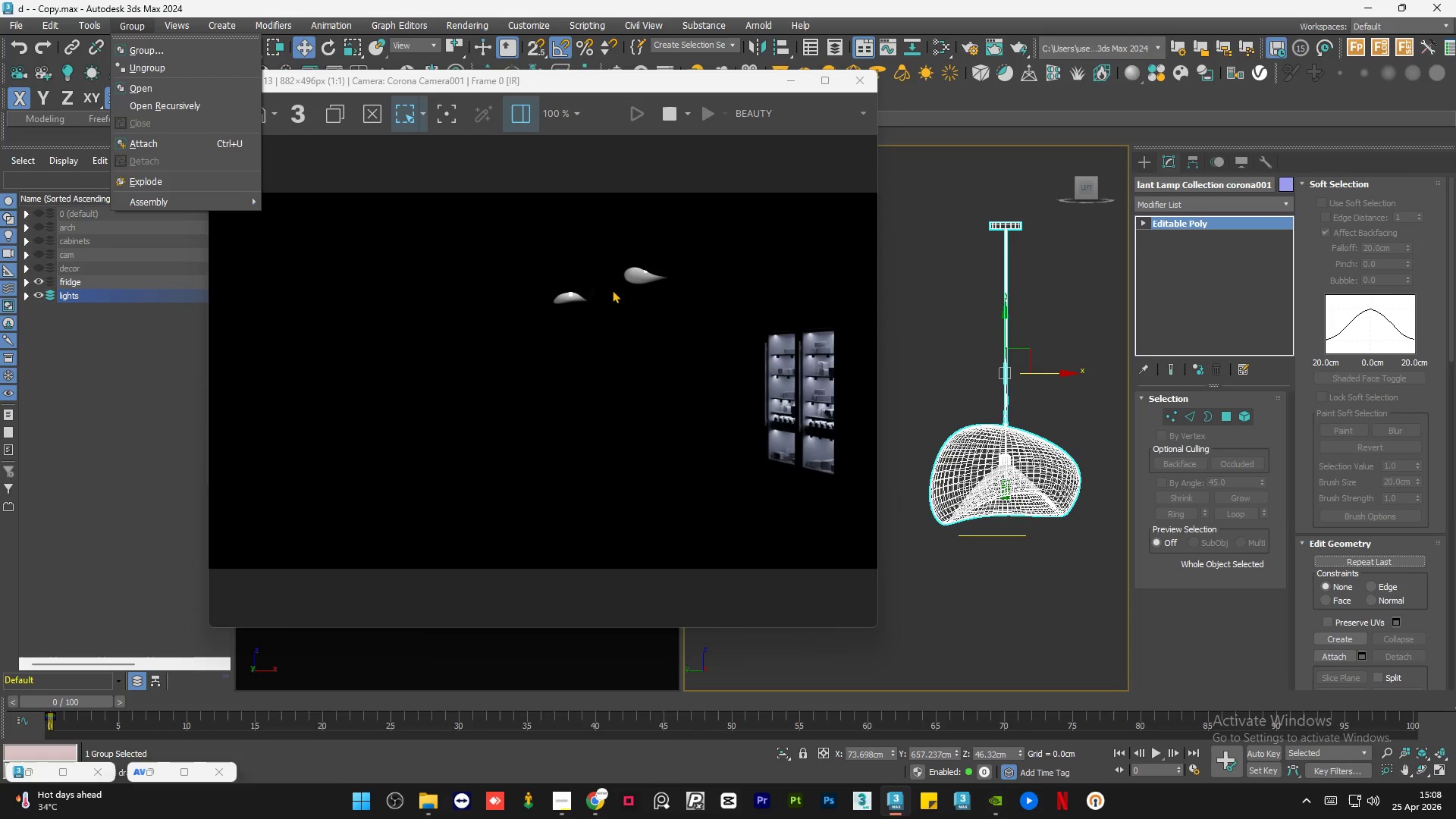 
left_click([956, 349])
 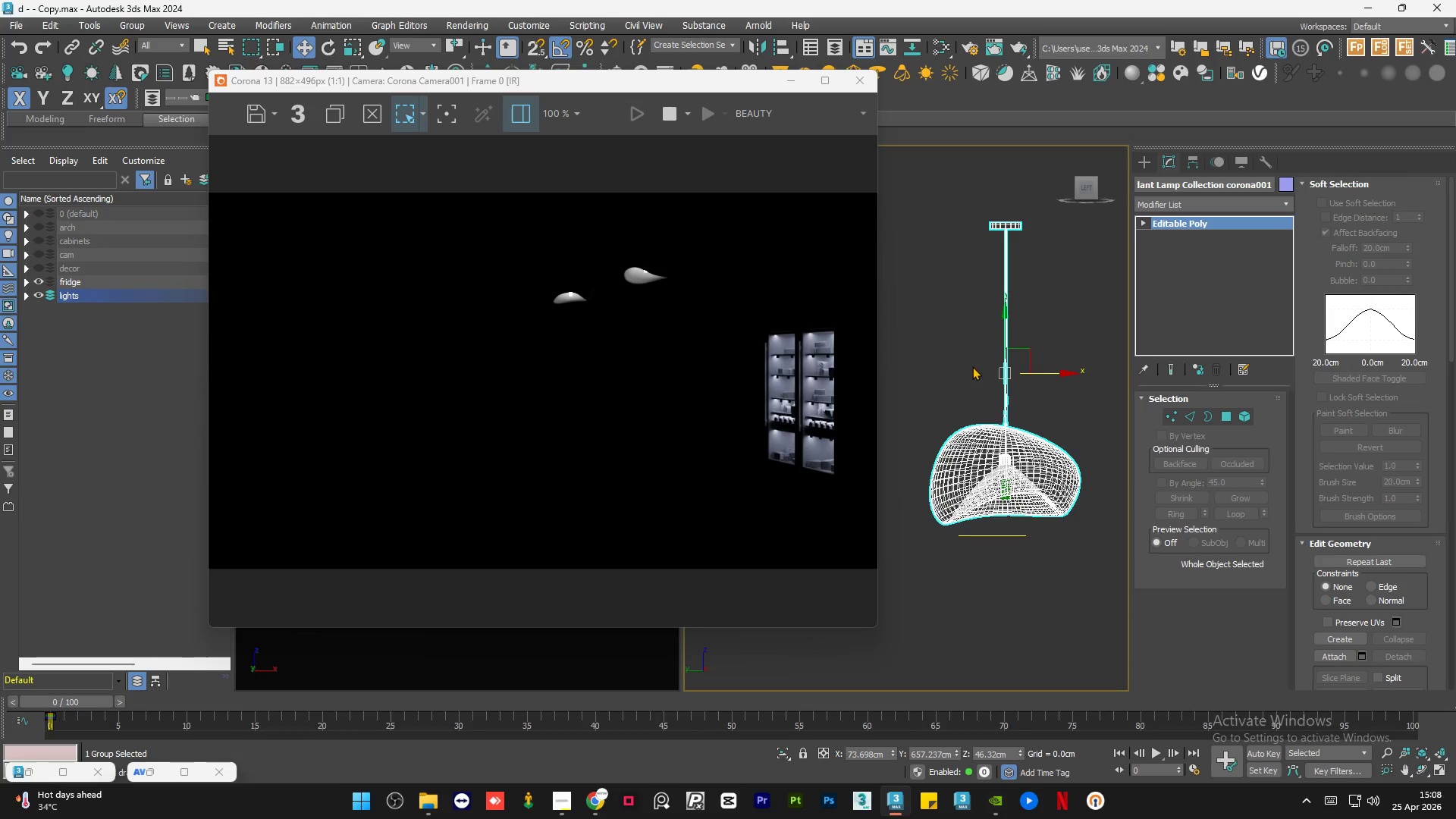 
scroll: coordinate [1008, 435], scroll_direction: down, amount: 5.0
 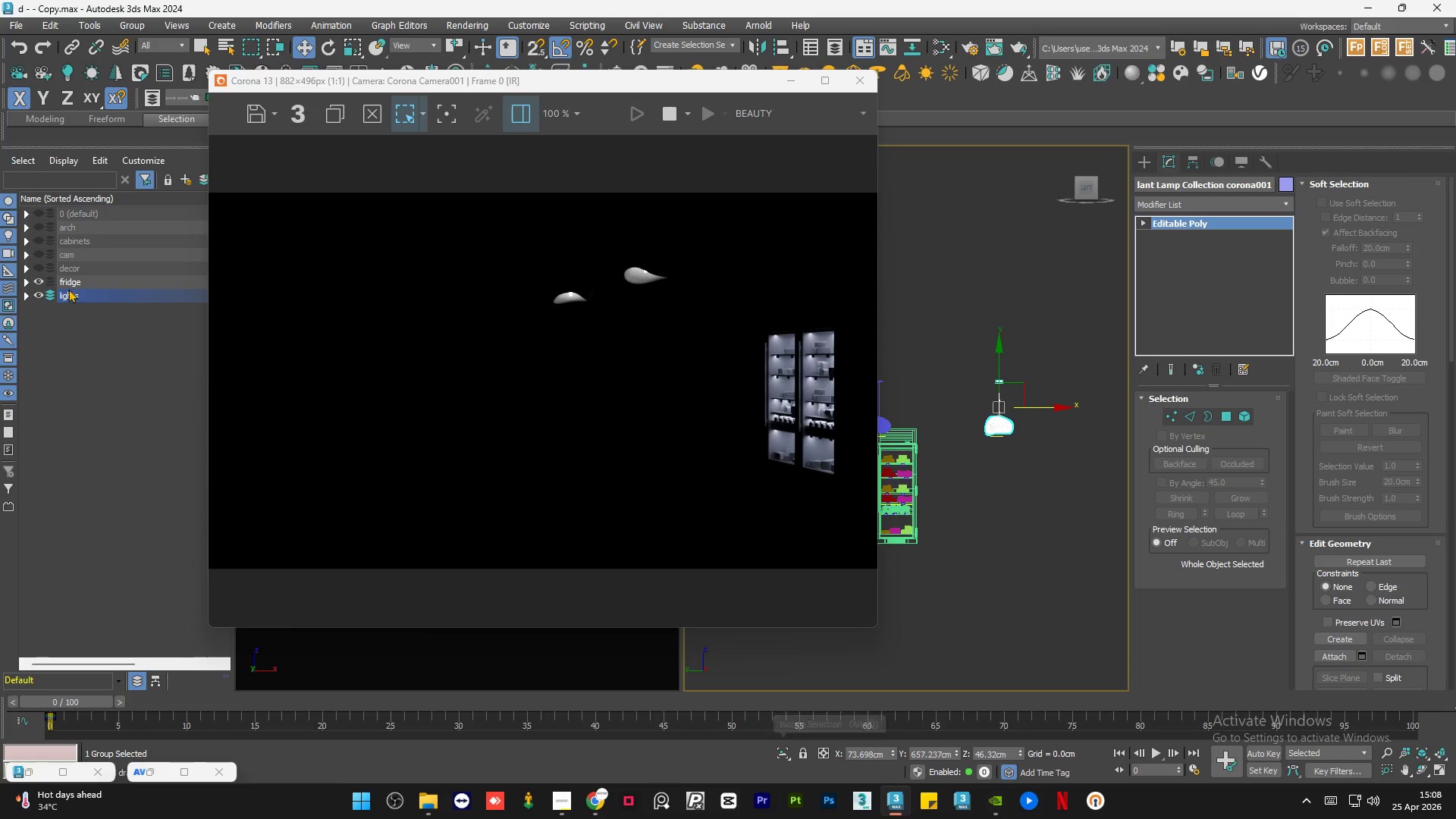 
left_click([40, 268])
 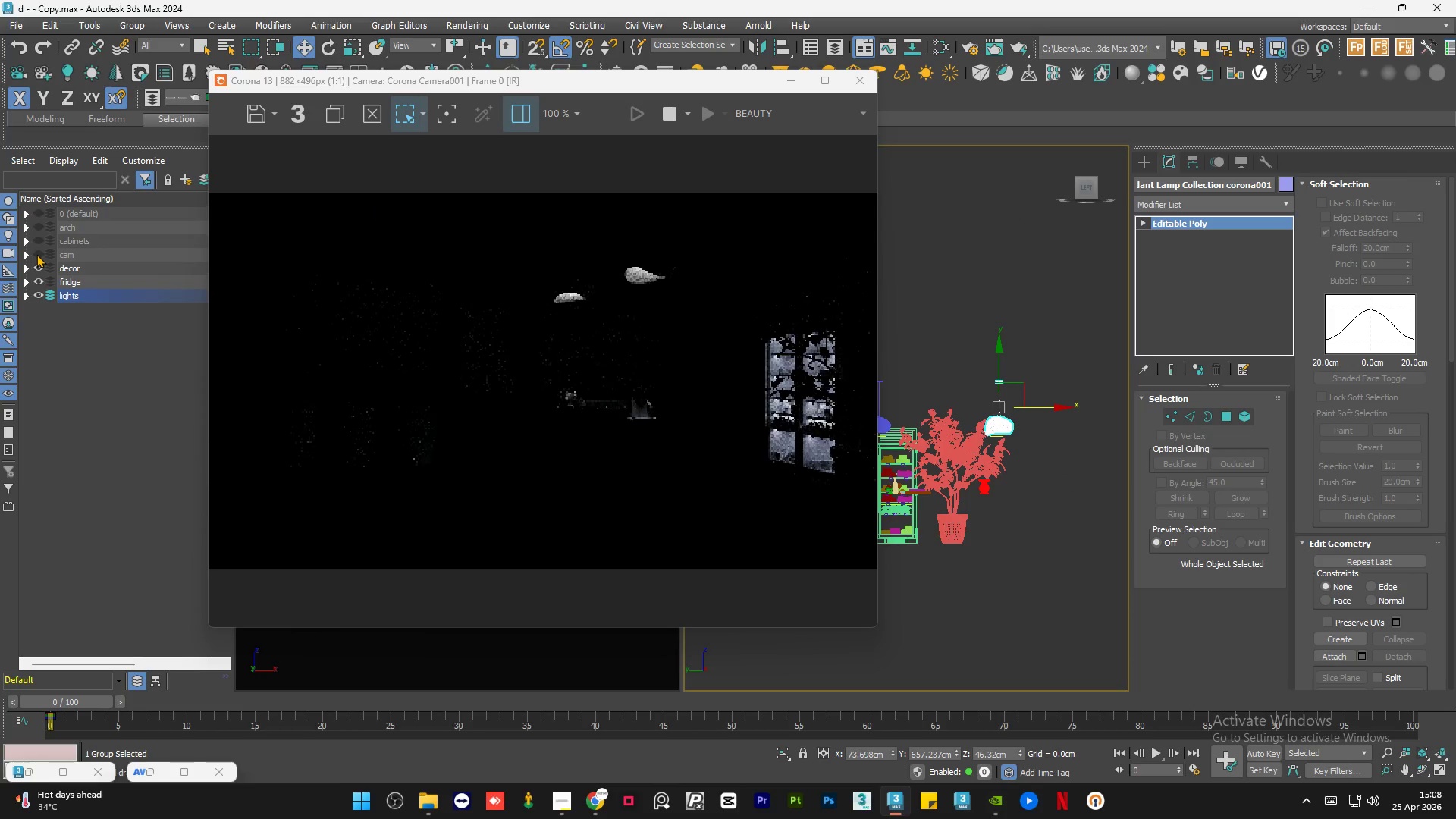 
left_click([36, 254])
 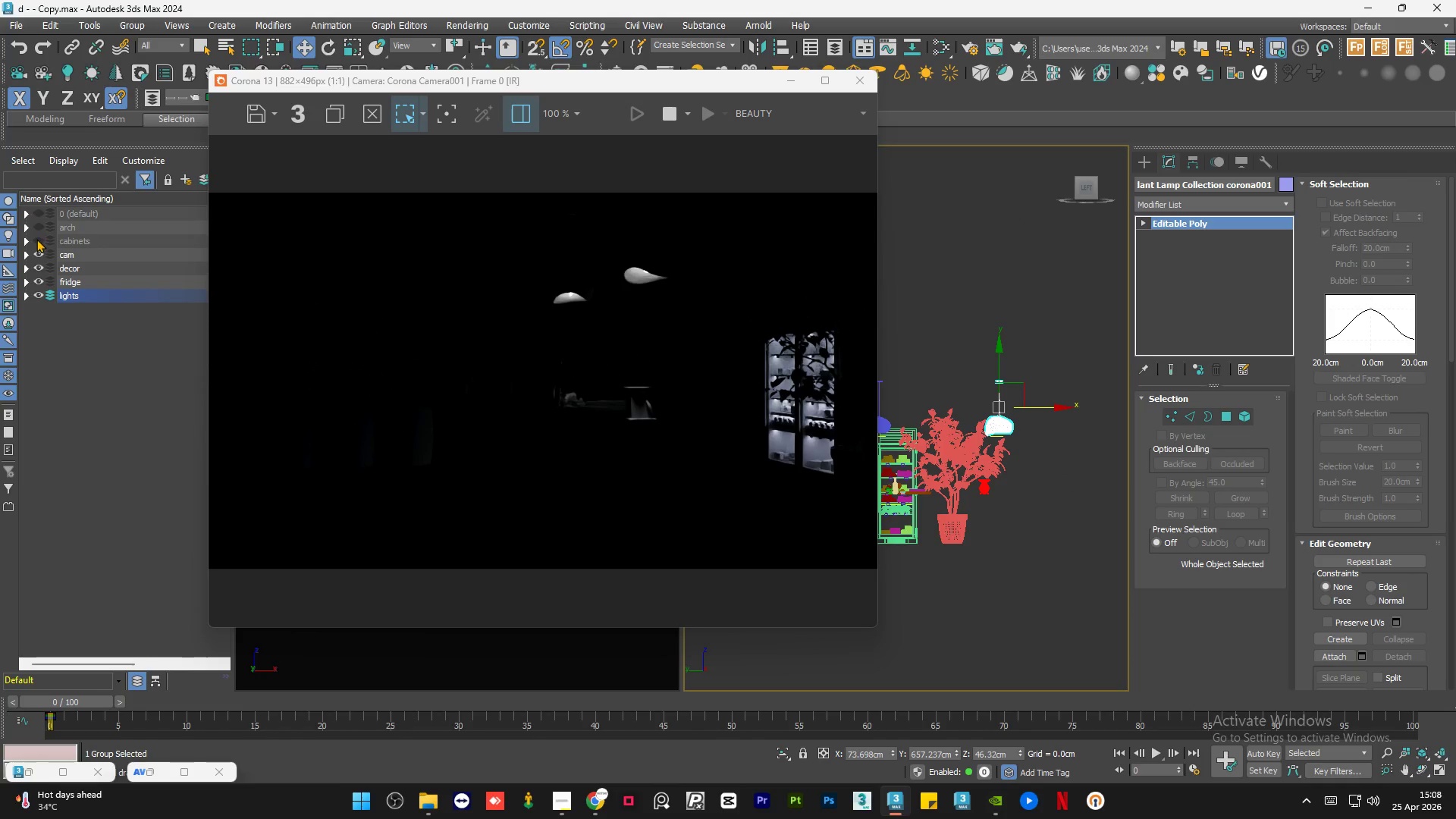 
left_click([36, 241])
 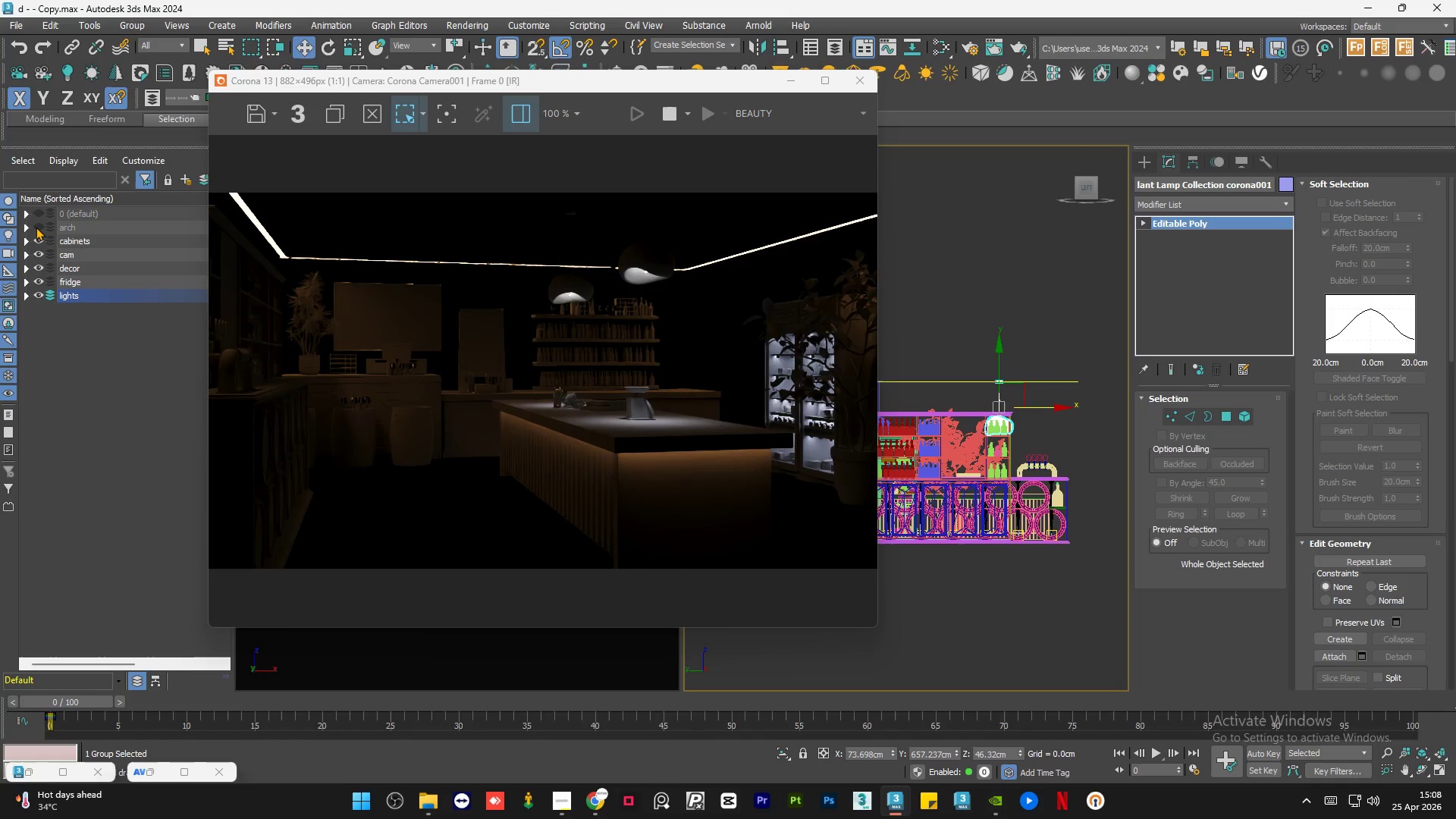 
left_click([36, 227])
 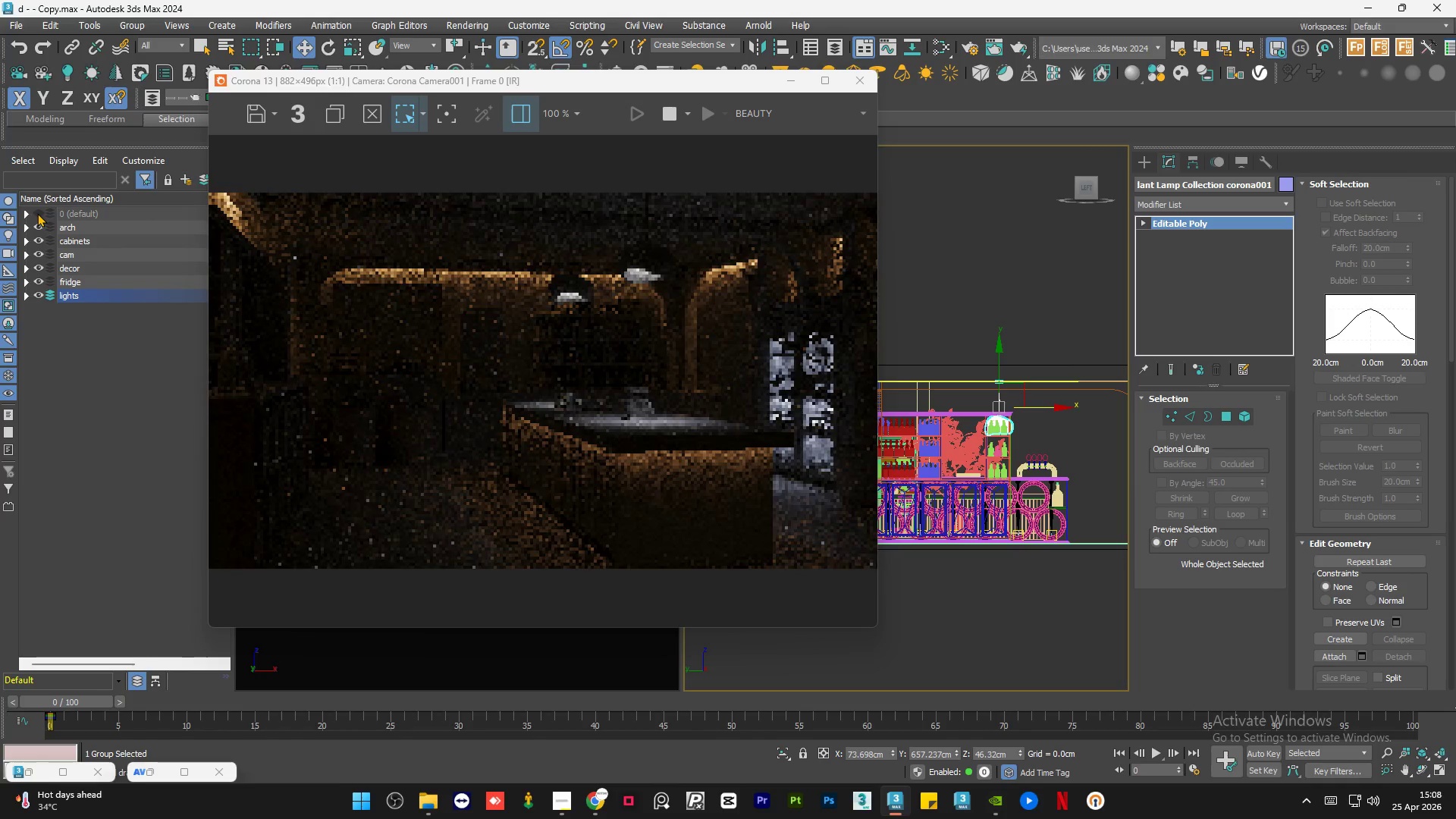 
left_click([37, 213])
 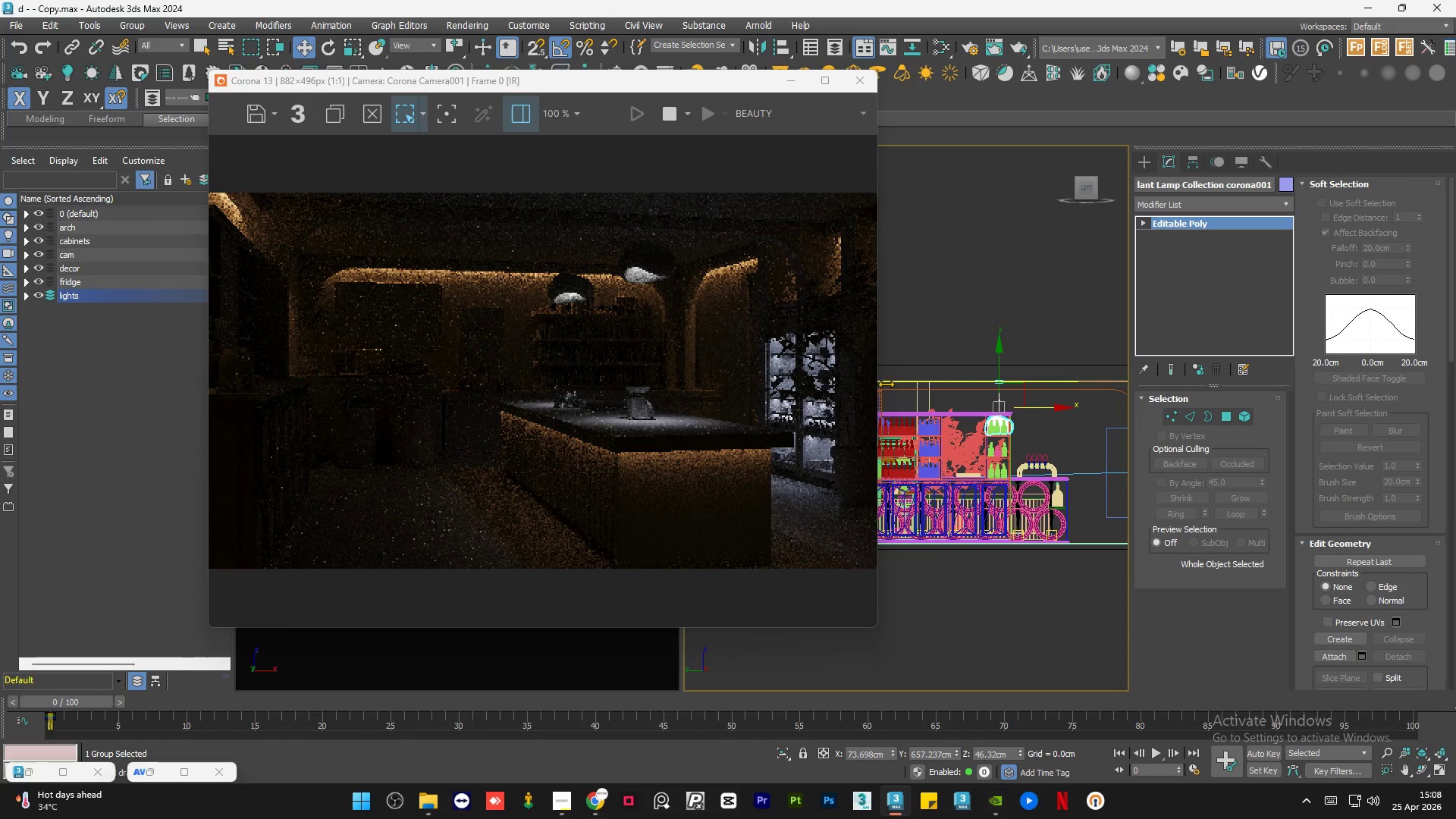 
left_click([956, 303])
 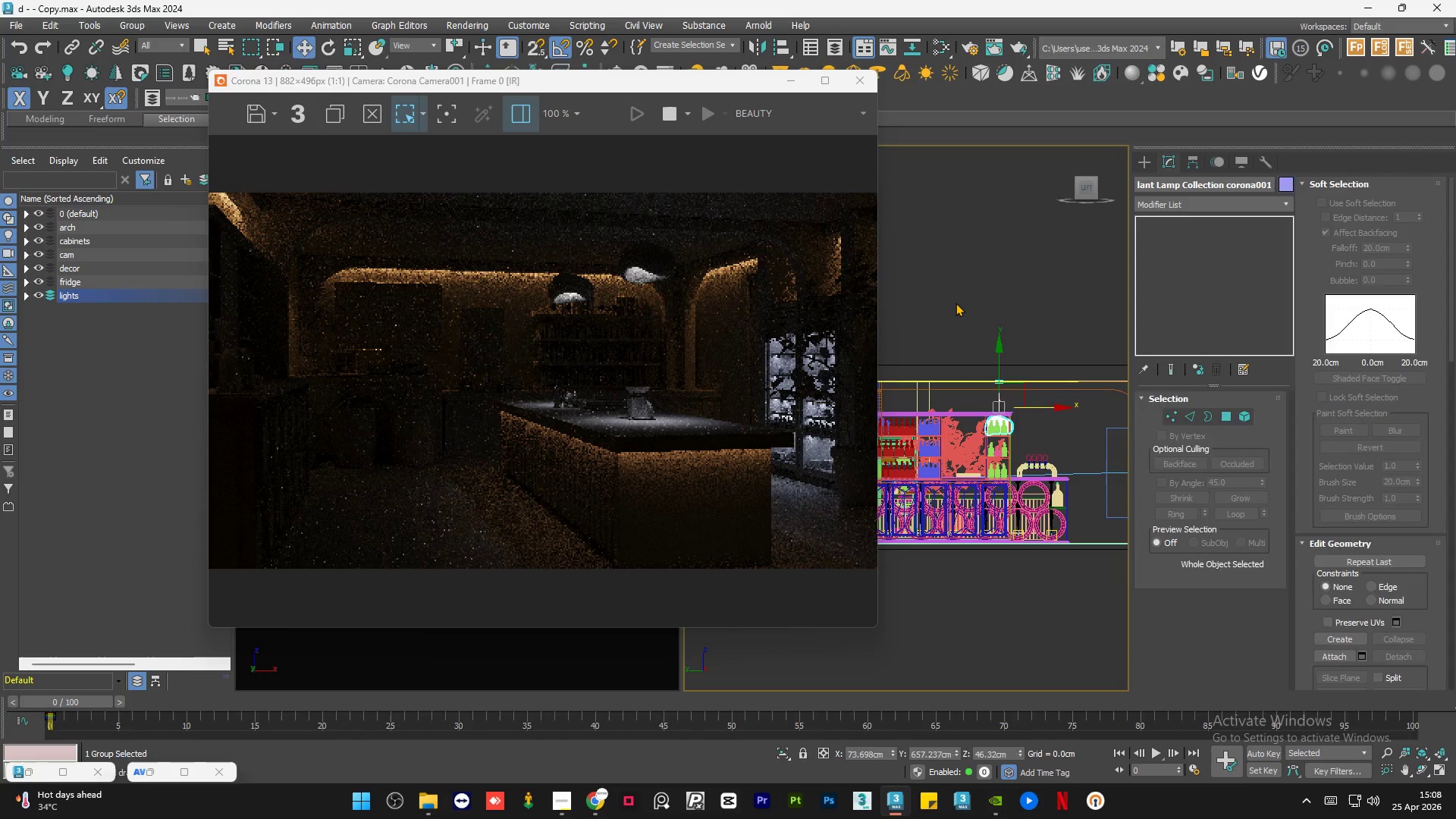 
key(Control+S)
 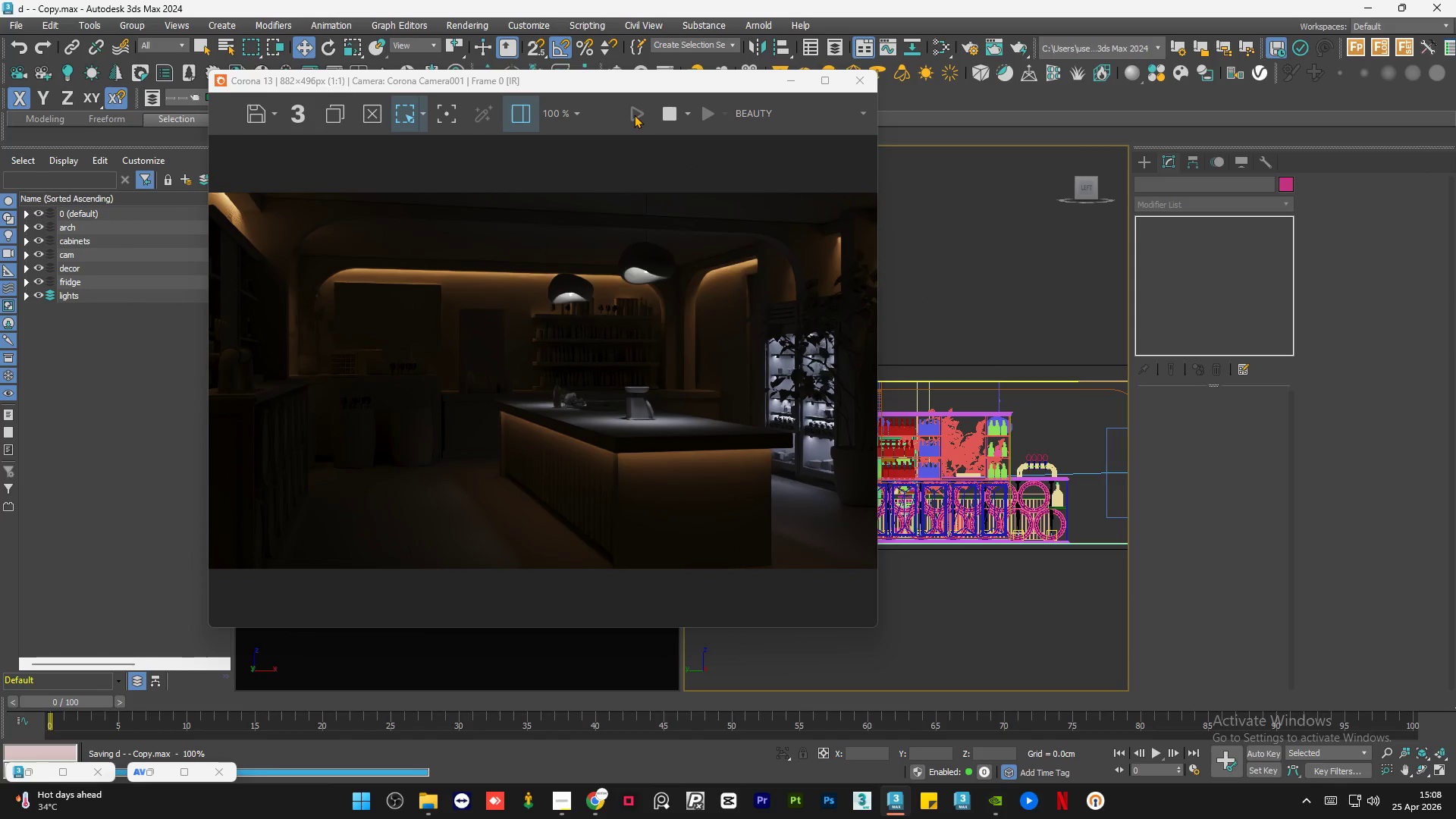 
left_click_drag(start_coordinate=[623, 82], to_coordinate=[546, 81])
 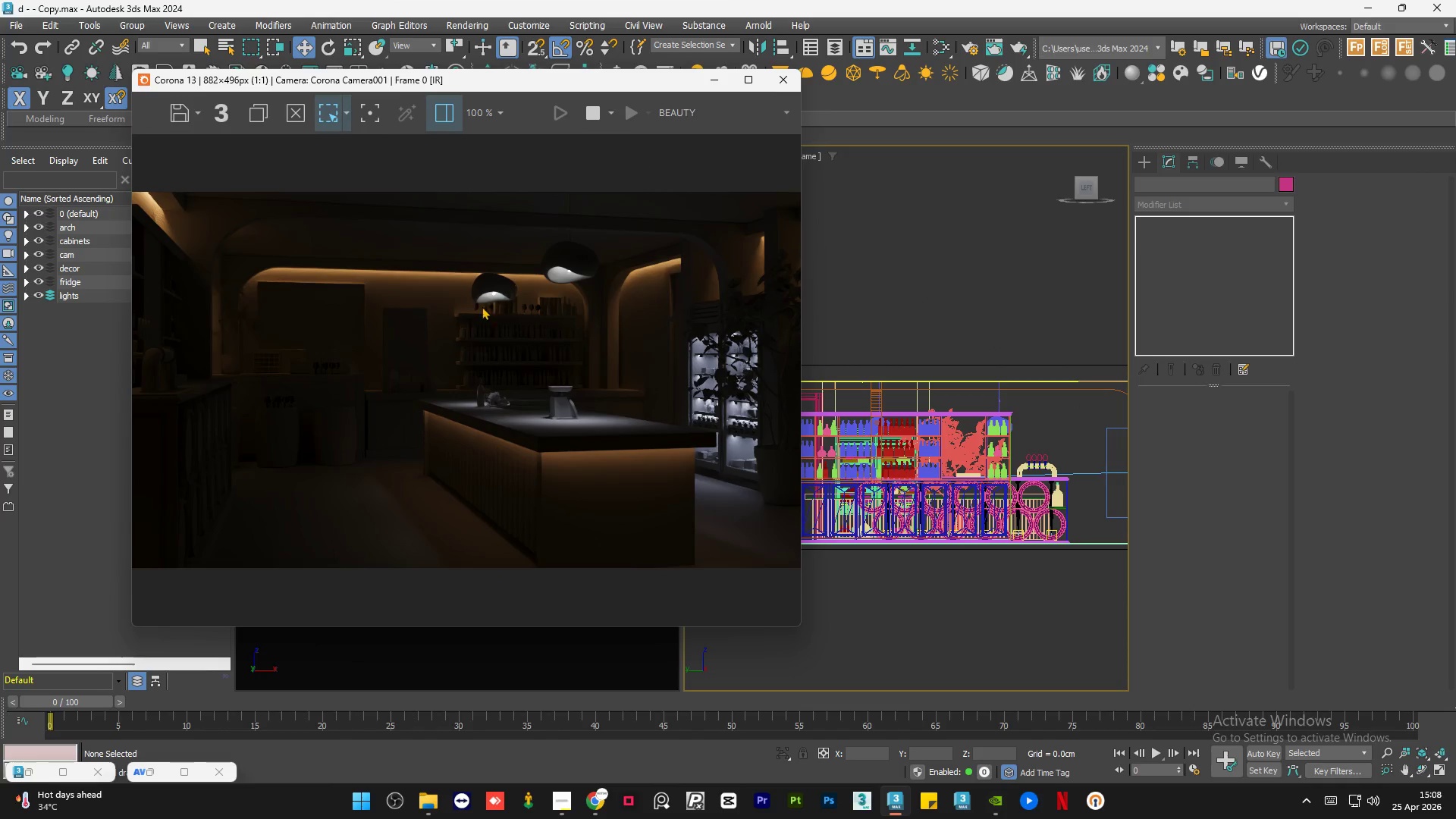 
scroll: coordinate [453, 340], scroll_direction: up, amount: 2.0
 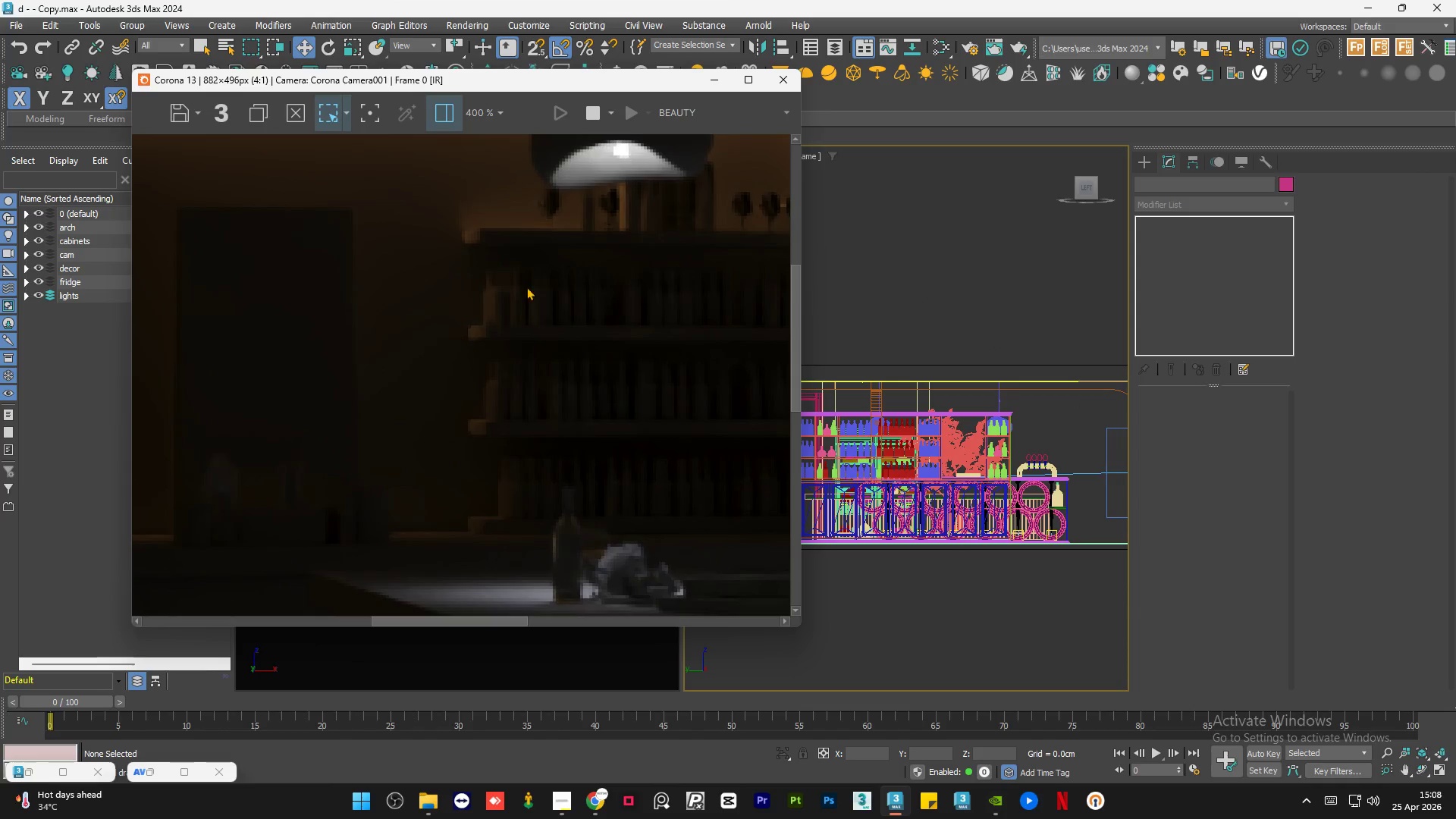 
scroll: coordinate [531, 287], scroll_direction: down, amount: 1.0
 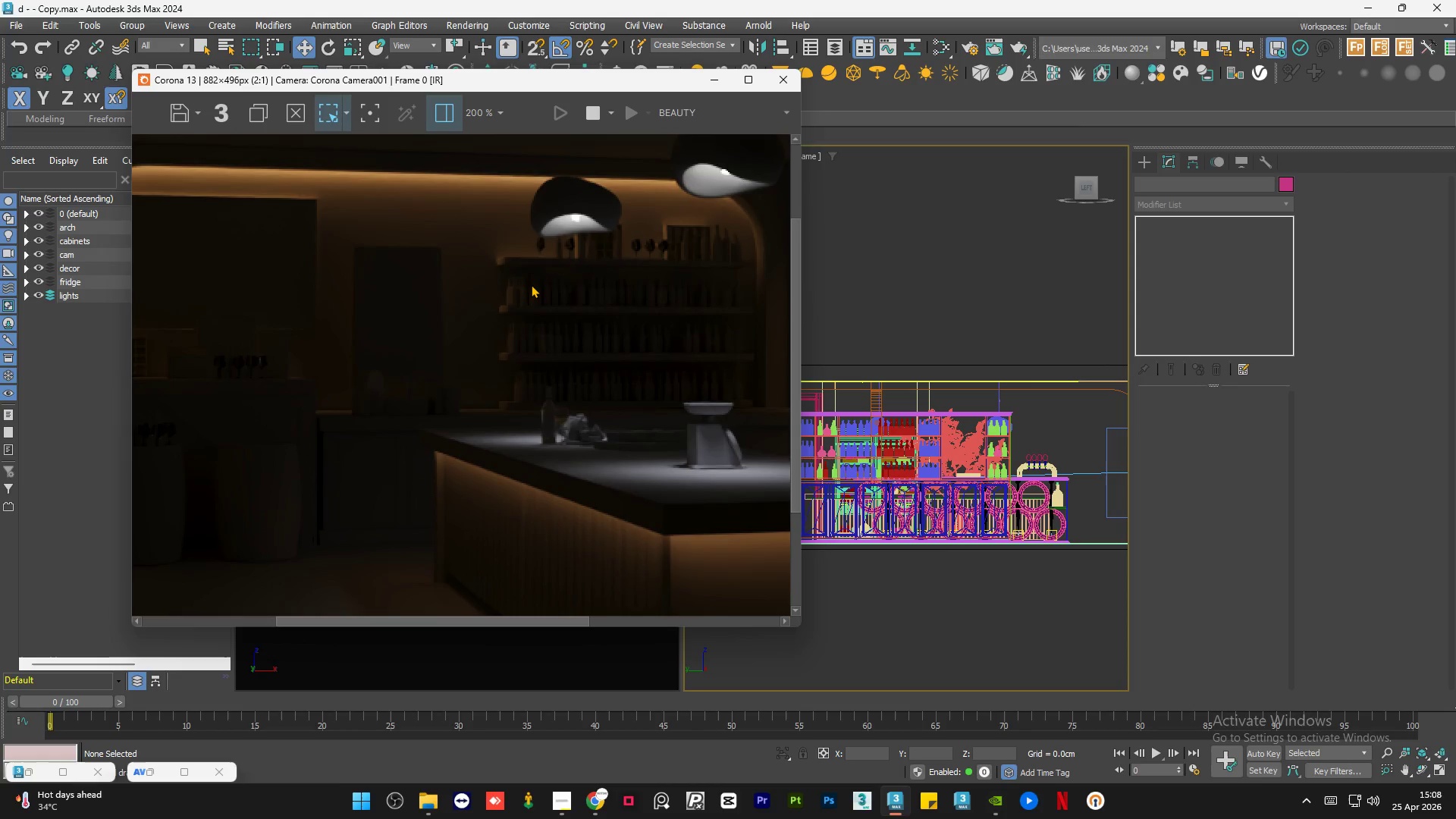 
wait(8.24)
 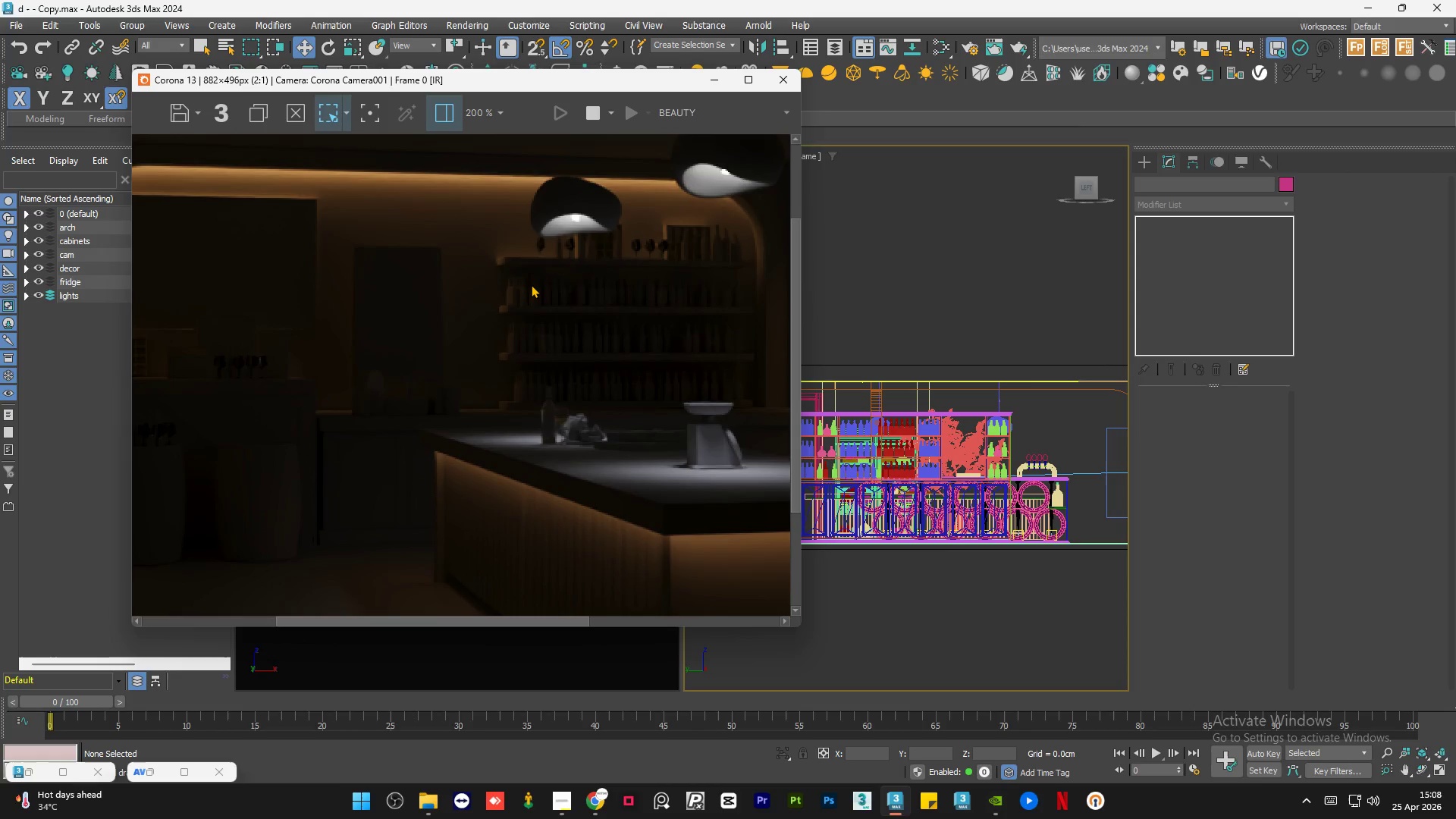 
scroll: coordinate [518, 294], scroll_direction: down, amount: 2.0
 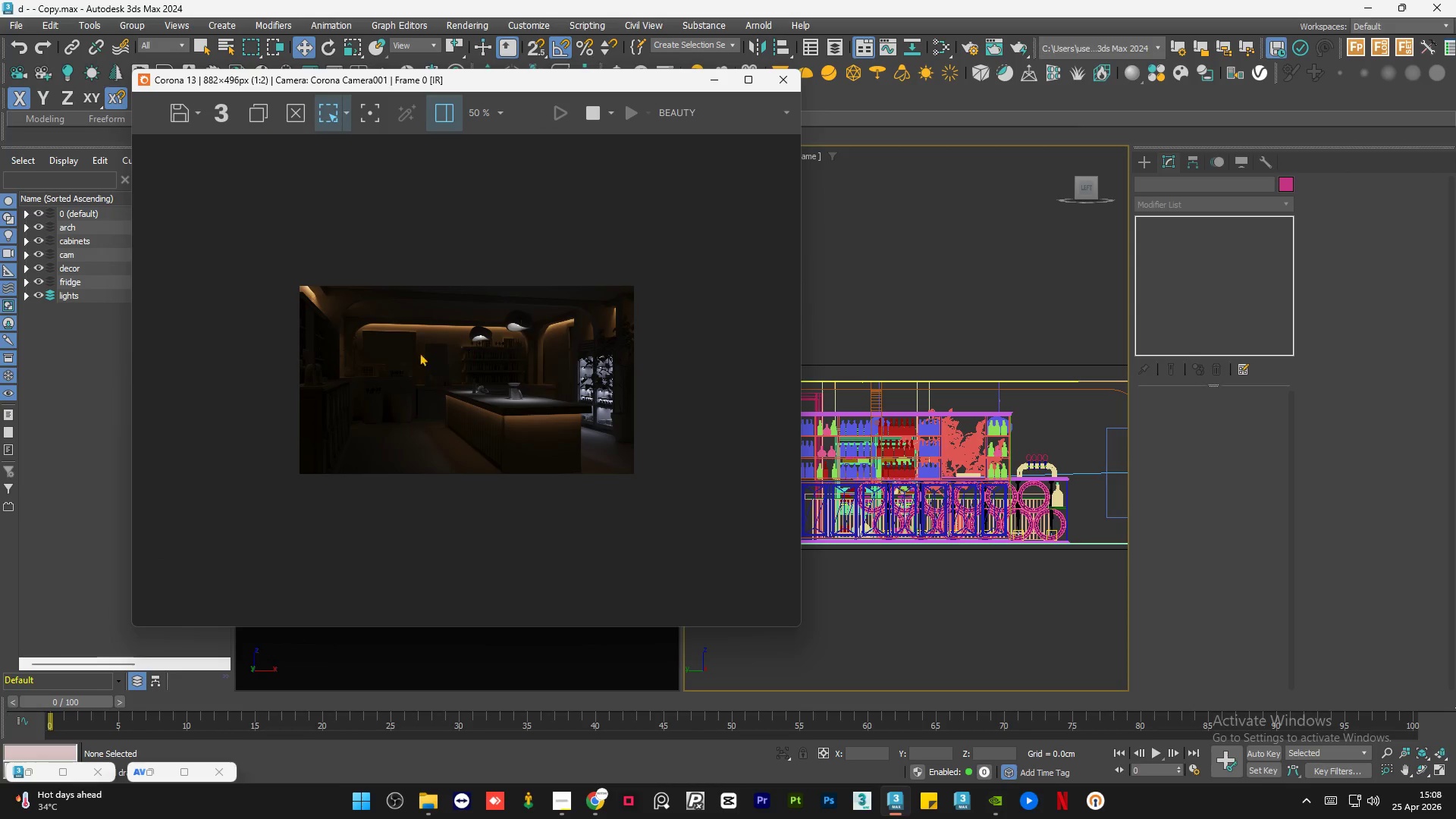 
scroll: coordinate [166, 374], scroll_direction: up, amount: 3.0
 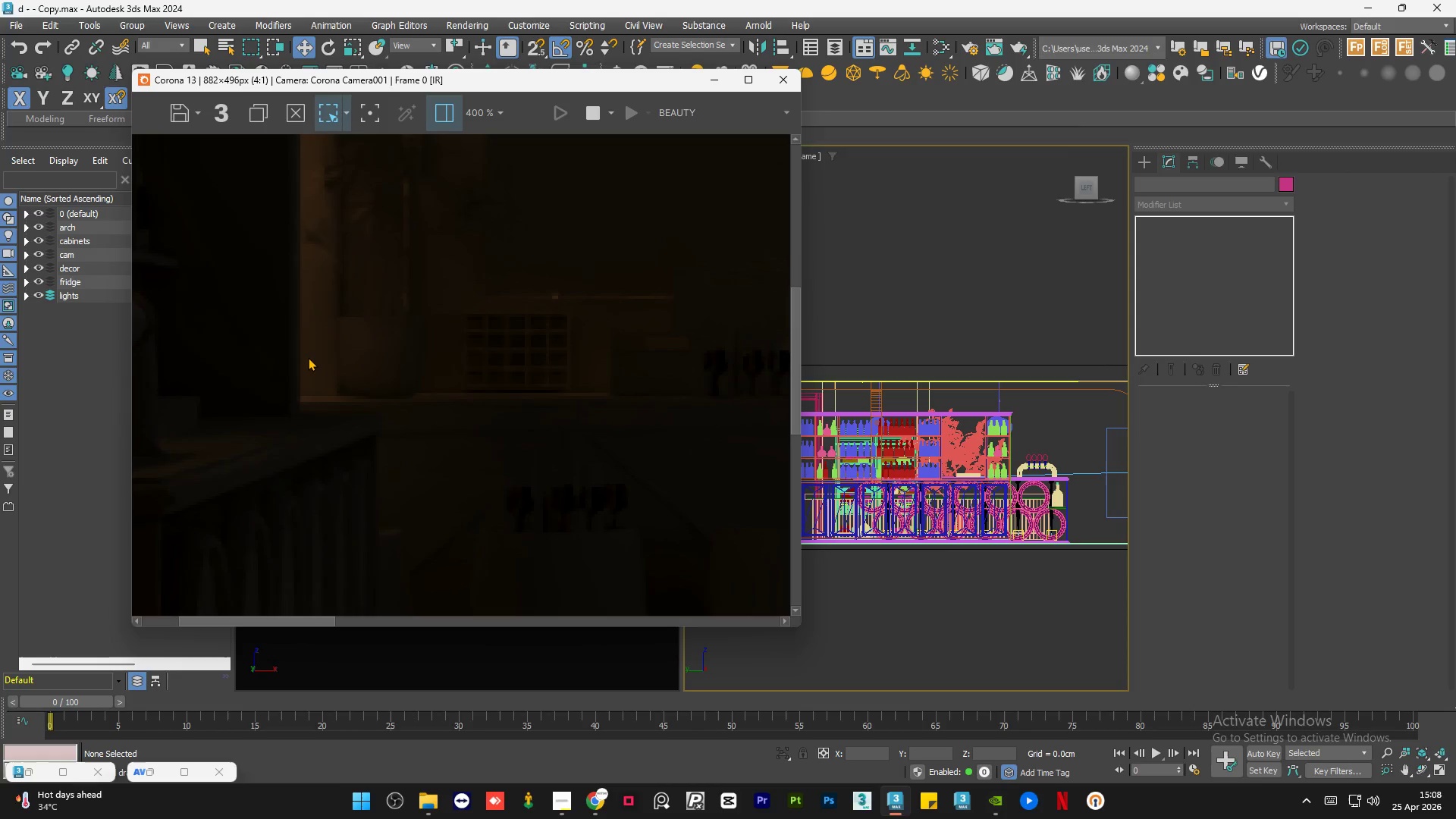 
scroll: coordinate [336, 363], scroll_direction: down, amount: 2.0
 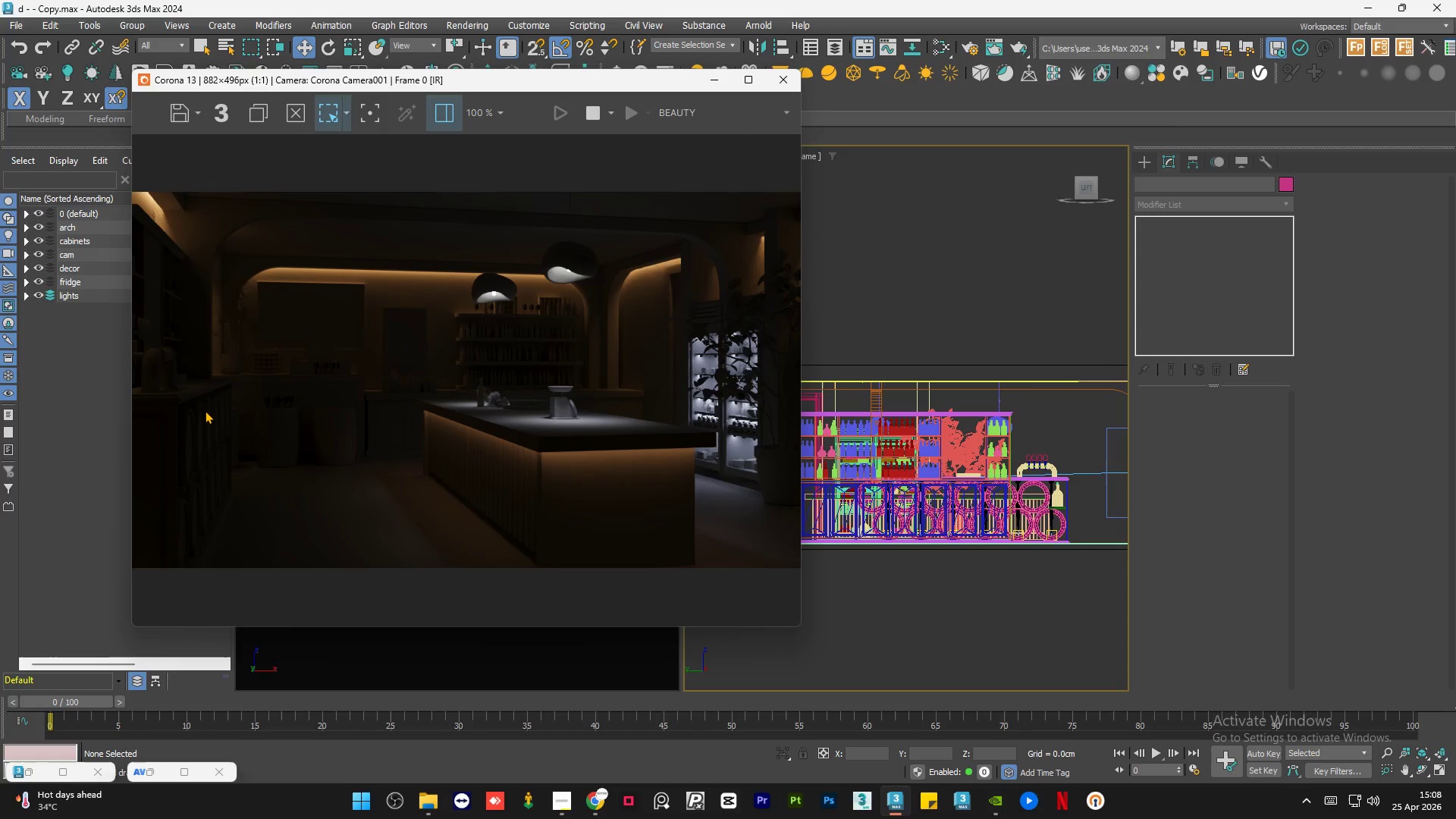 
scroll: coordinate [204, 410], scroll_direction: up, amount: 1.0
 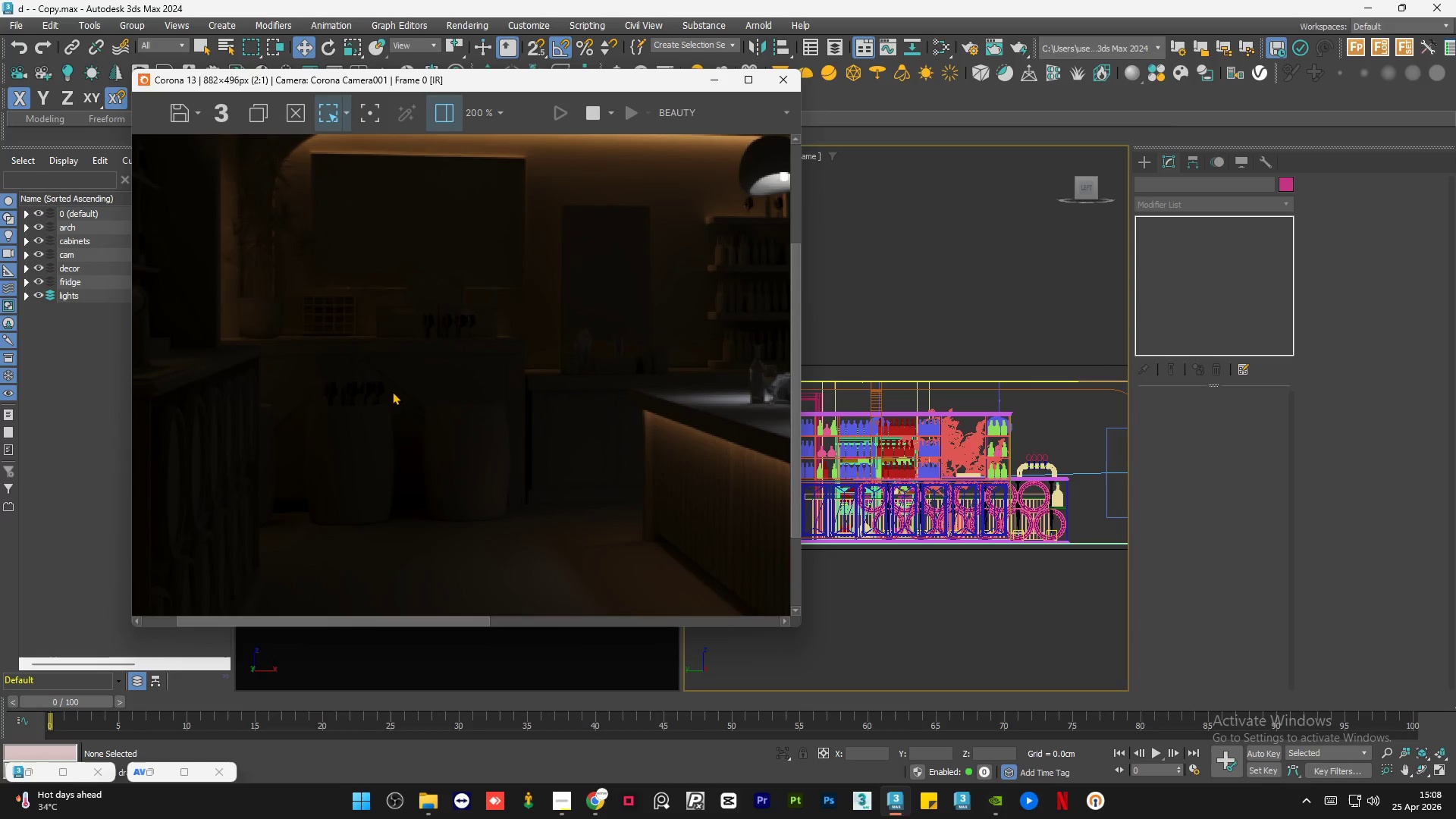 
left_click([565, 806])